 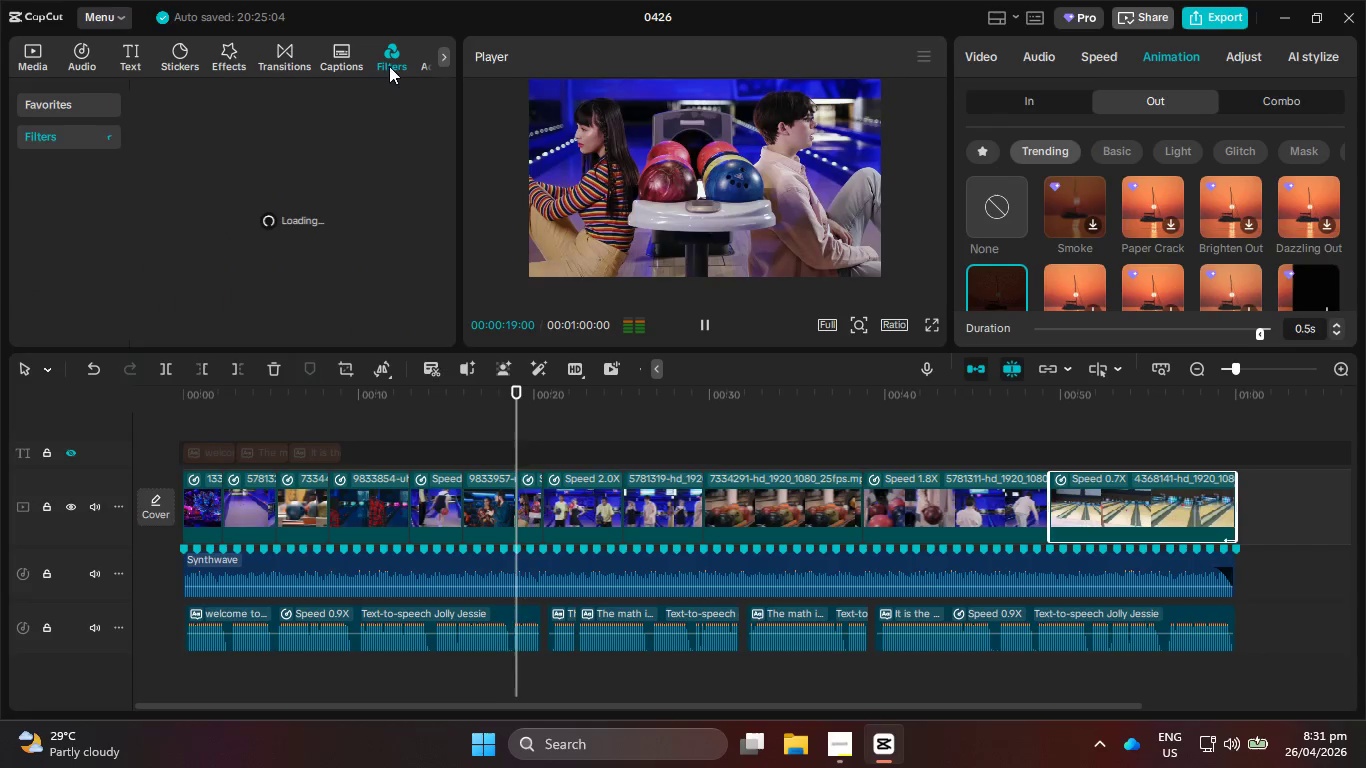 
left_click([257, 109])
 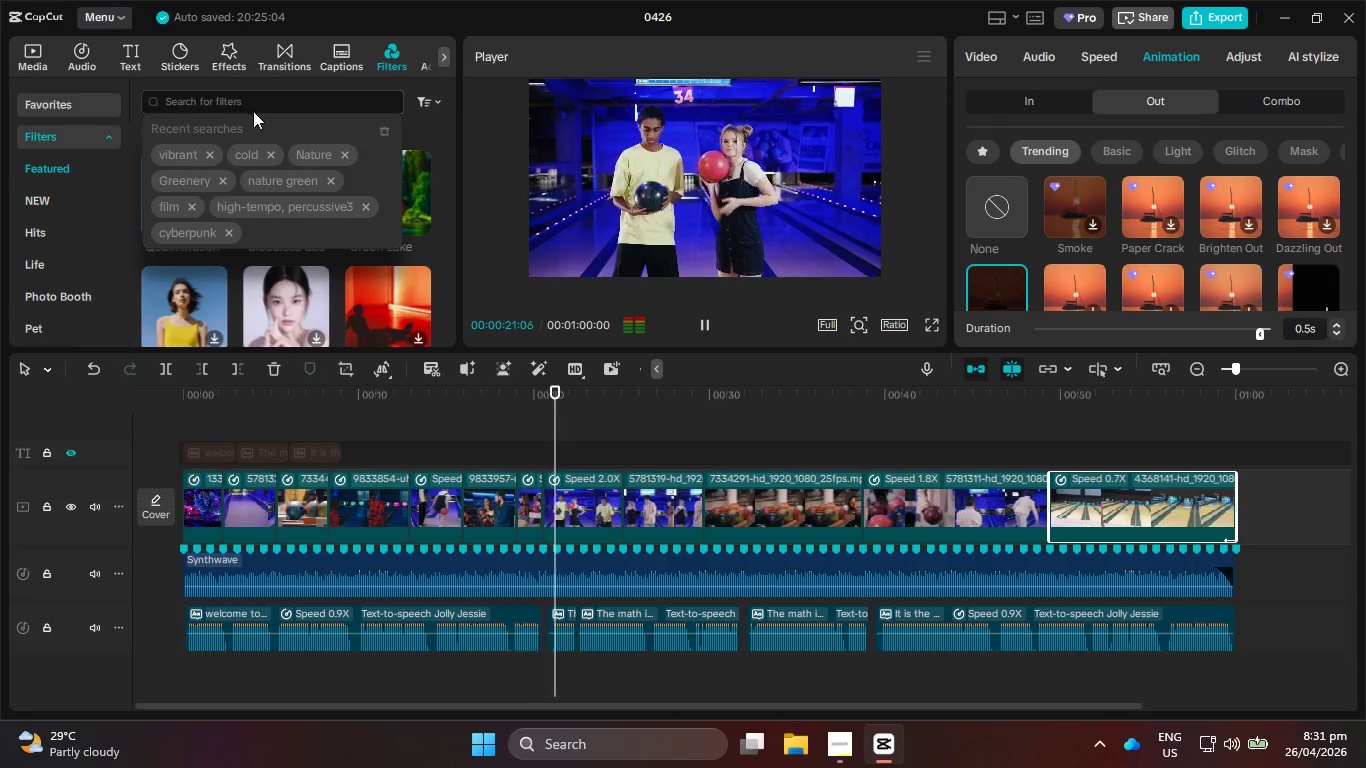 
type(neo)
 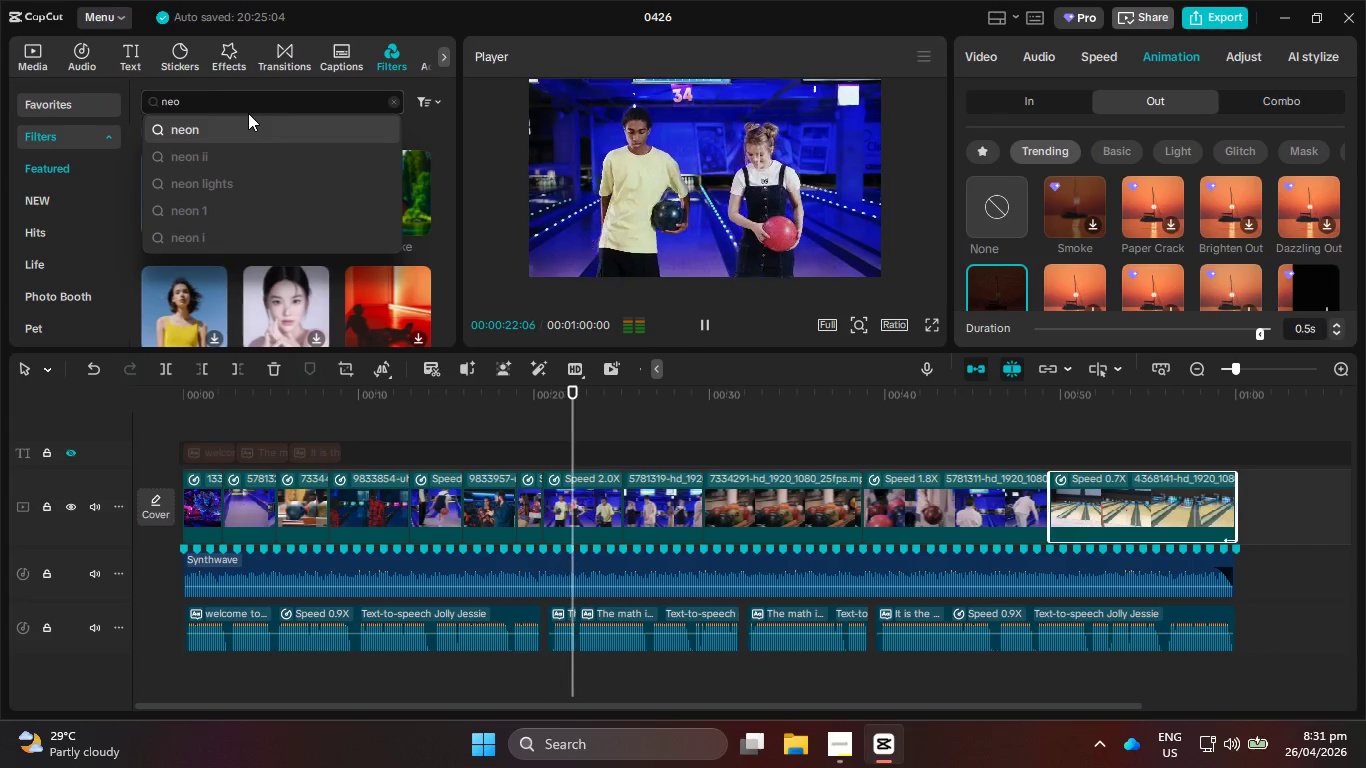 
key(Enter)
 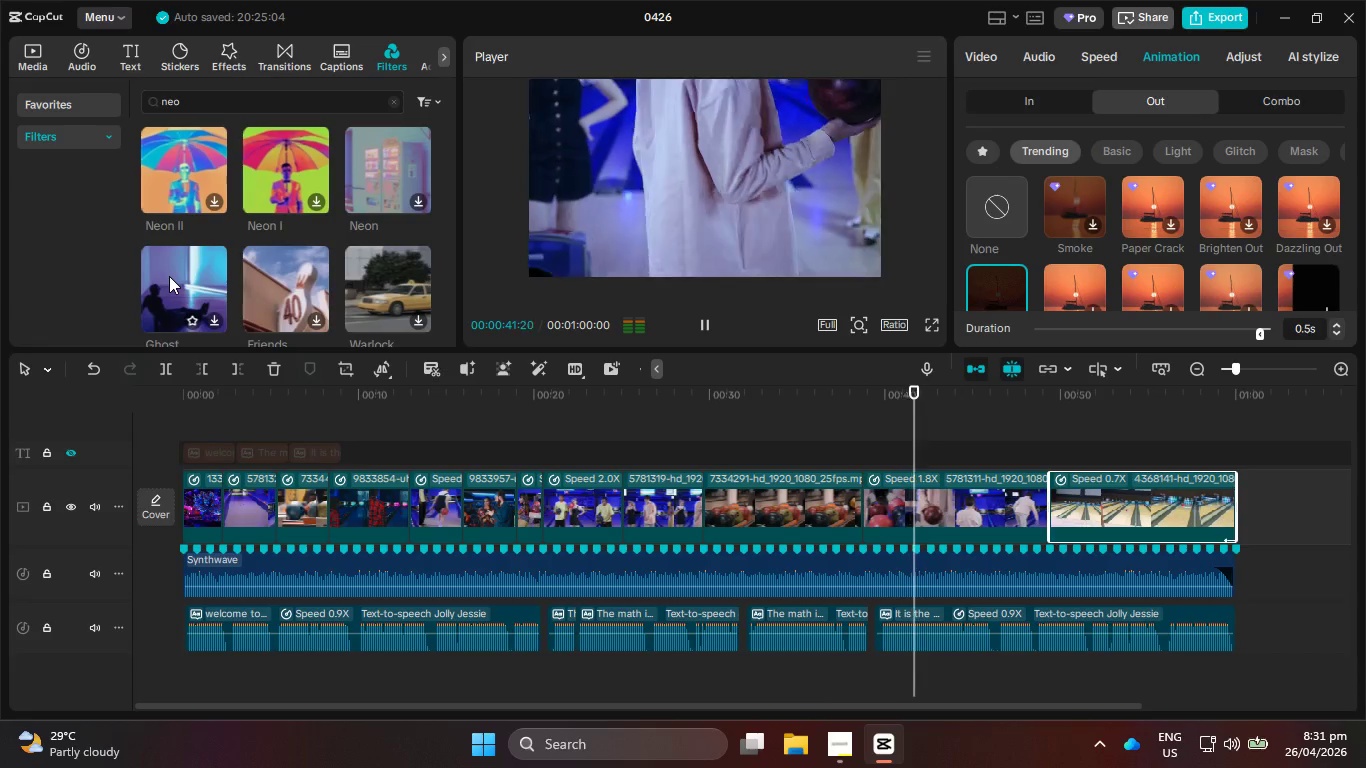 
wait(24.38)
 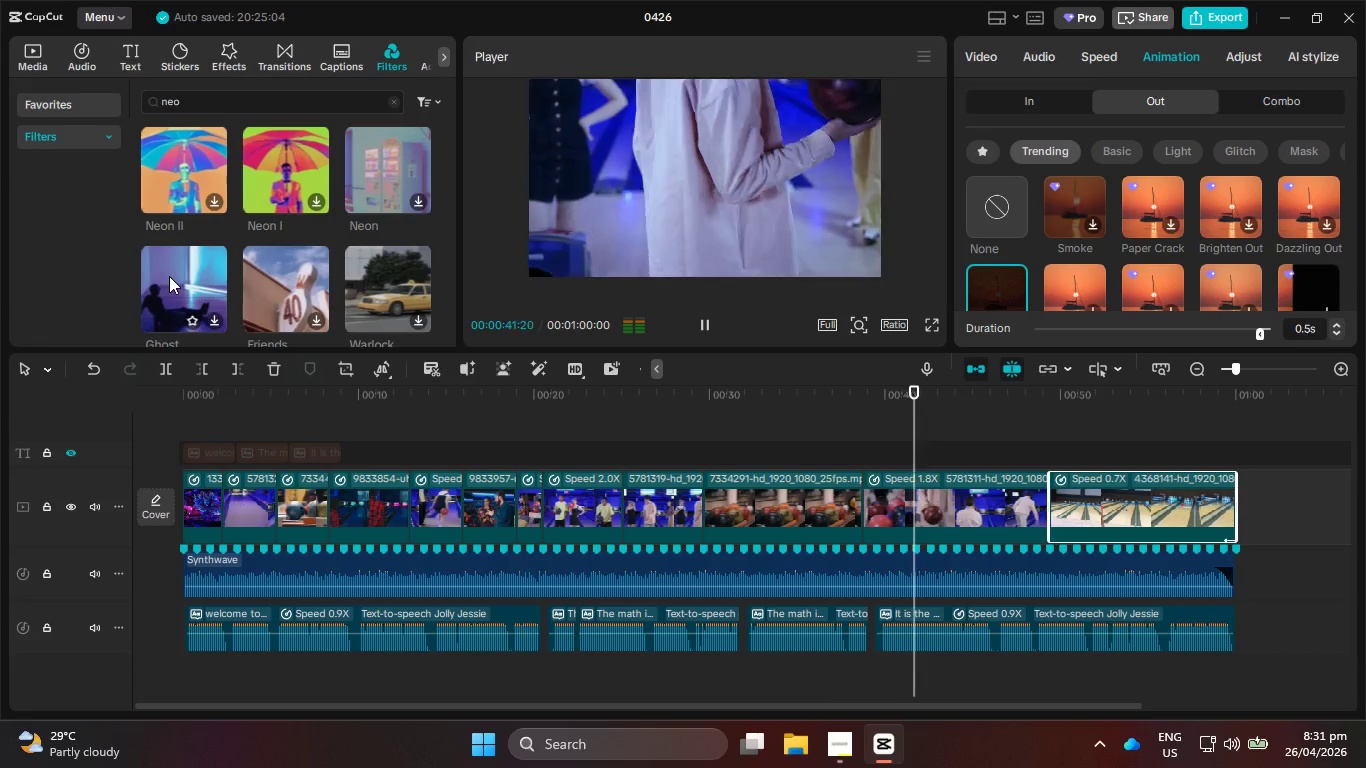 
left_click([1244, 734])
 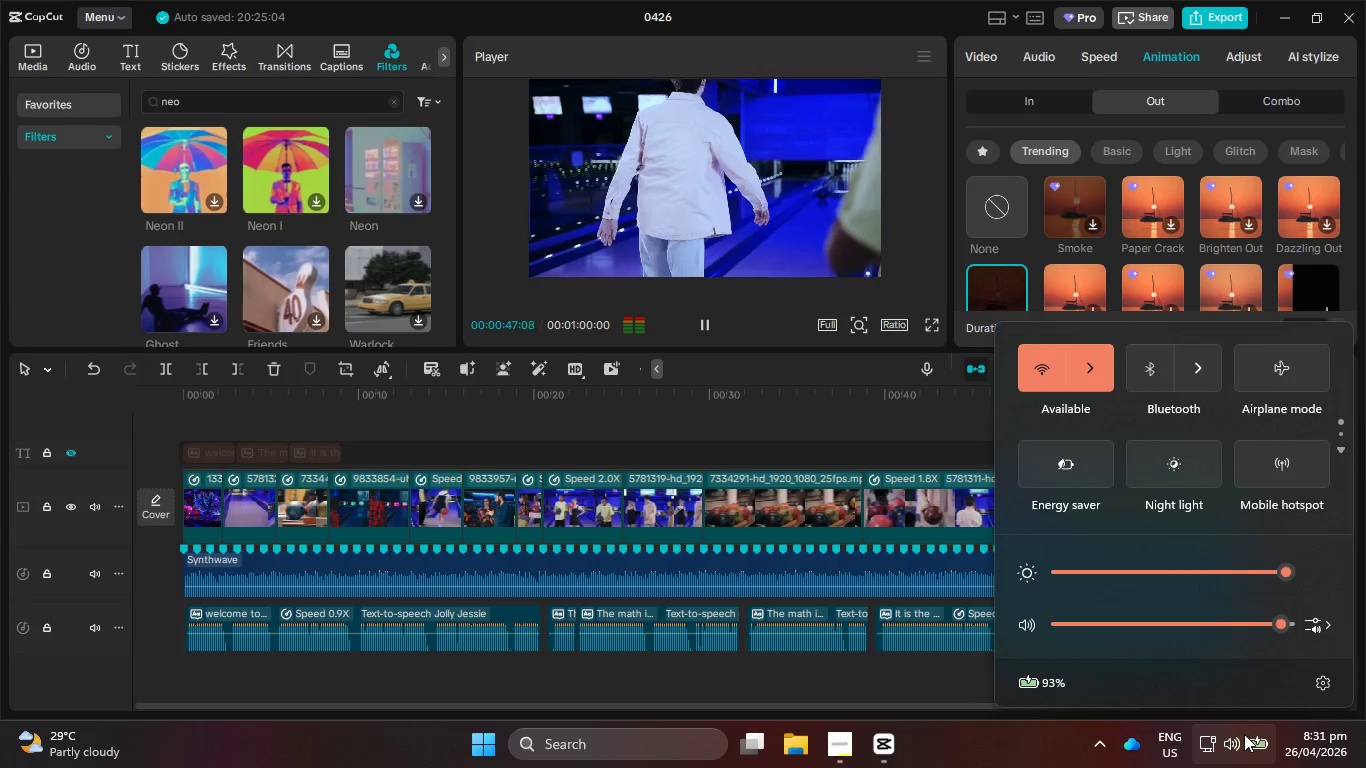 
left_click([1244, 734])
 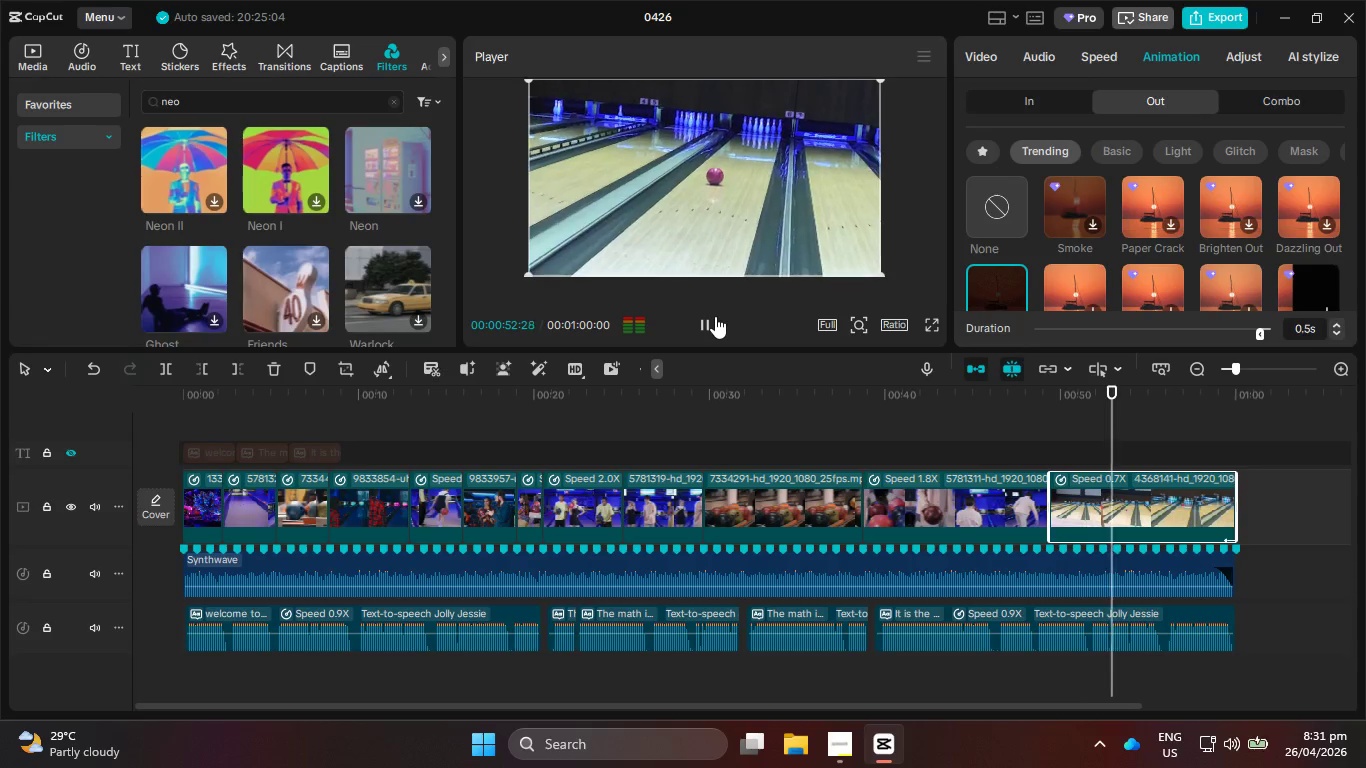 
wait(7.23)
 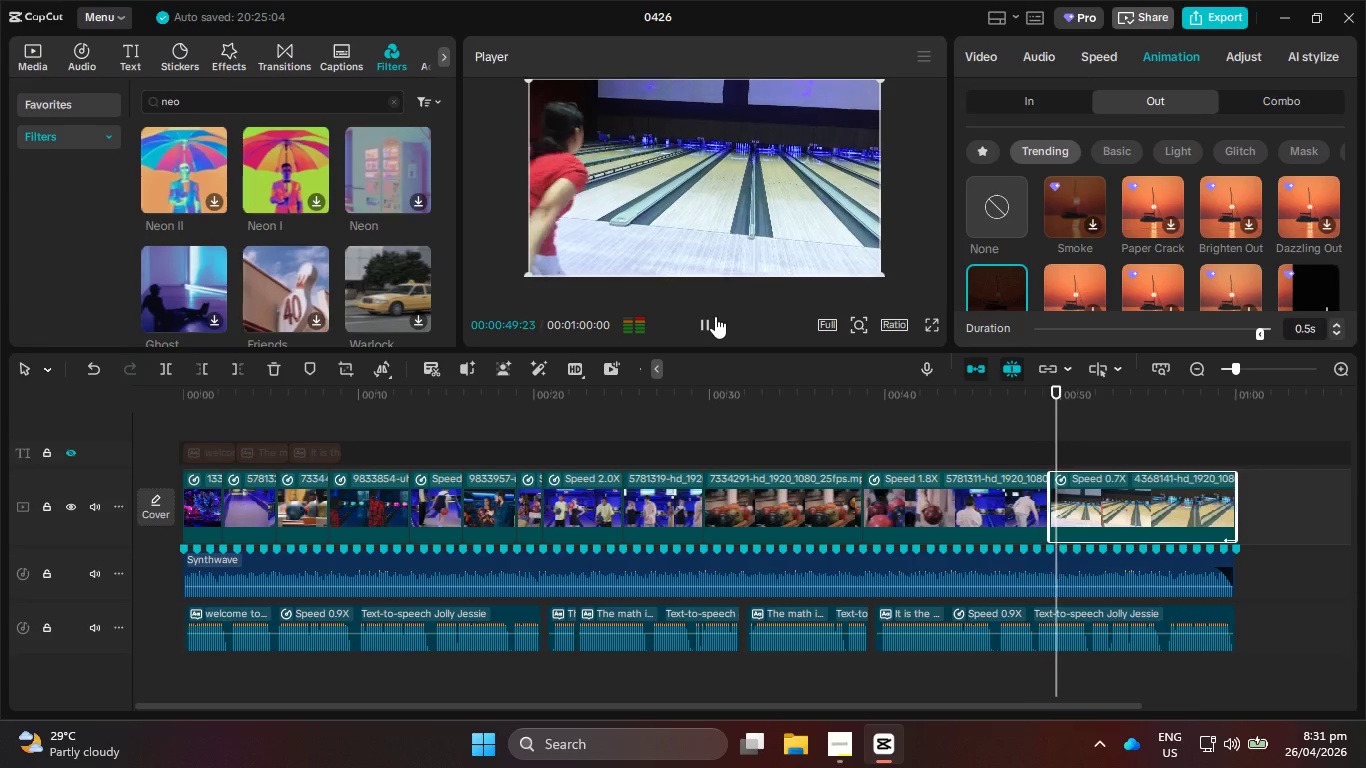 
left_click([715, 316])
 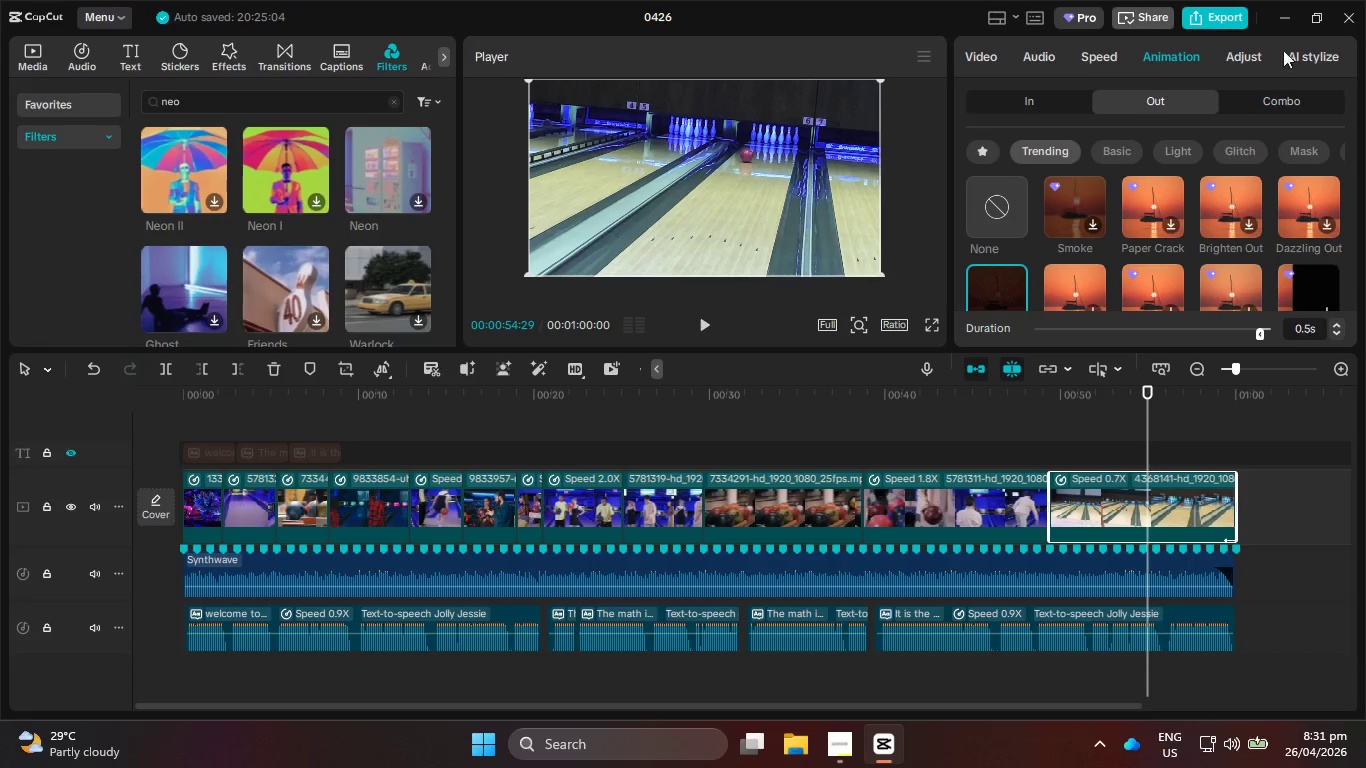 
left_click([1226, 49])
 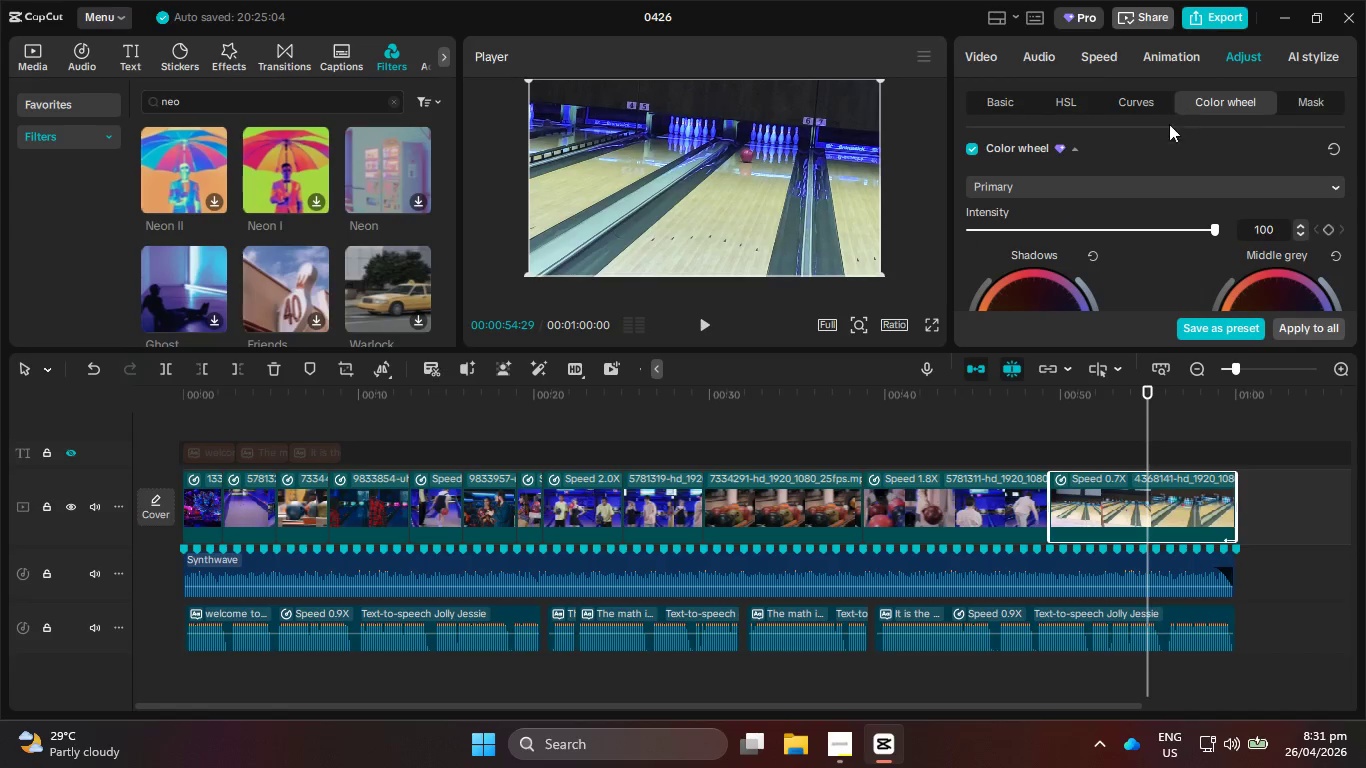 
scroll: coordinate [1113, 192], scroll_direction: down, amount: 5.0
 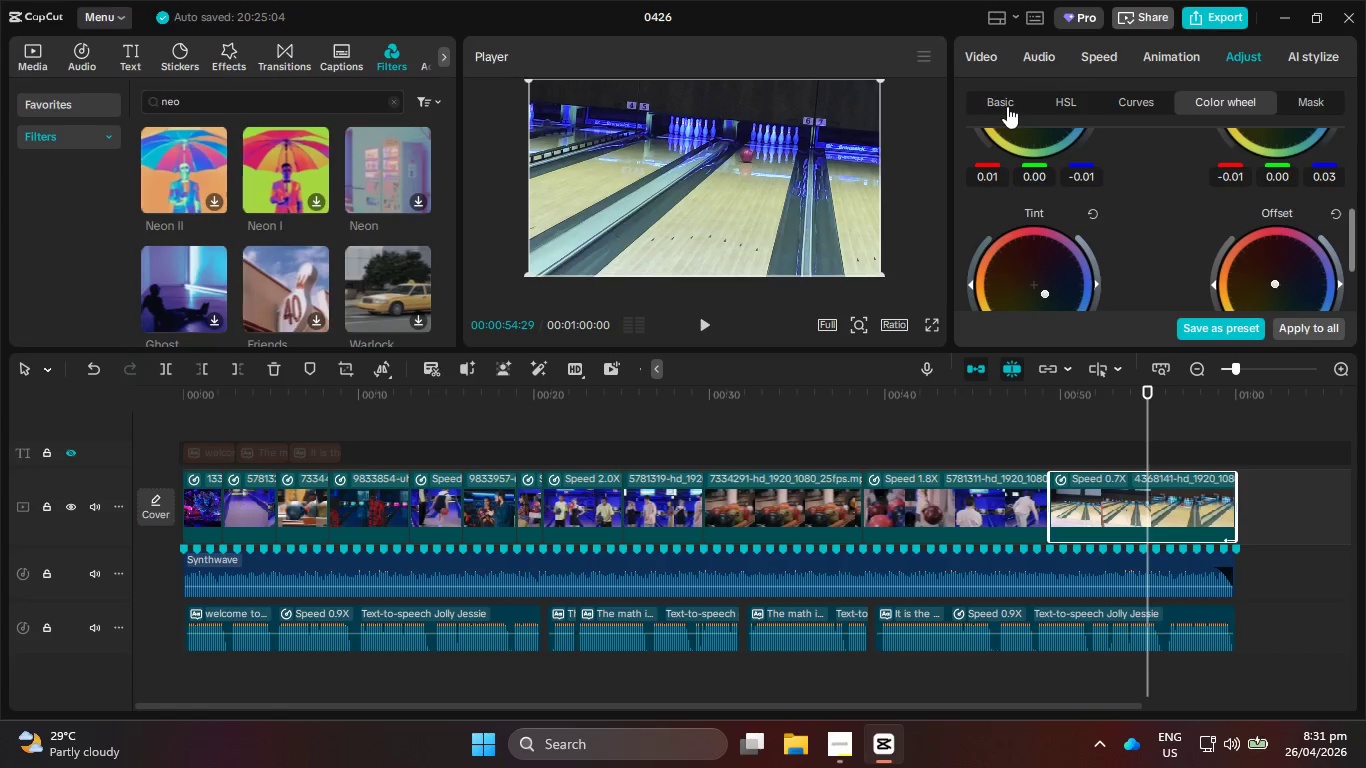 
left_click_drag(start_coordinate=[988, 94], to_coordinate=[991, 100])
 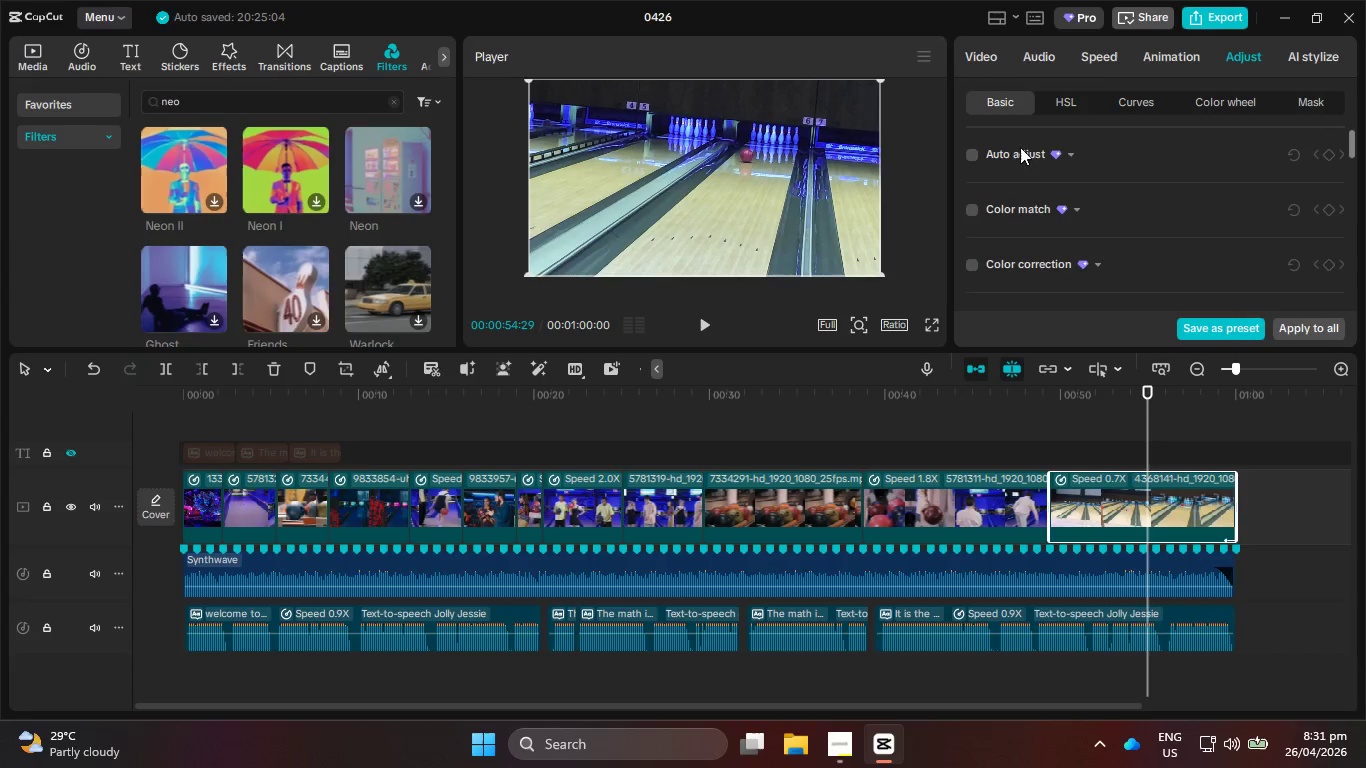 
scroll: coordinate [1055, 223], scroll_direction: down, amount: 26.0
 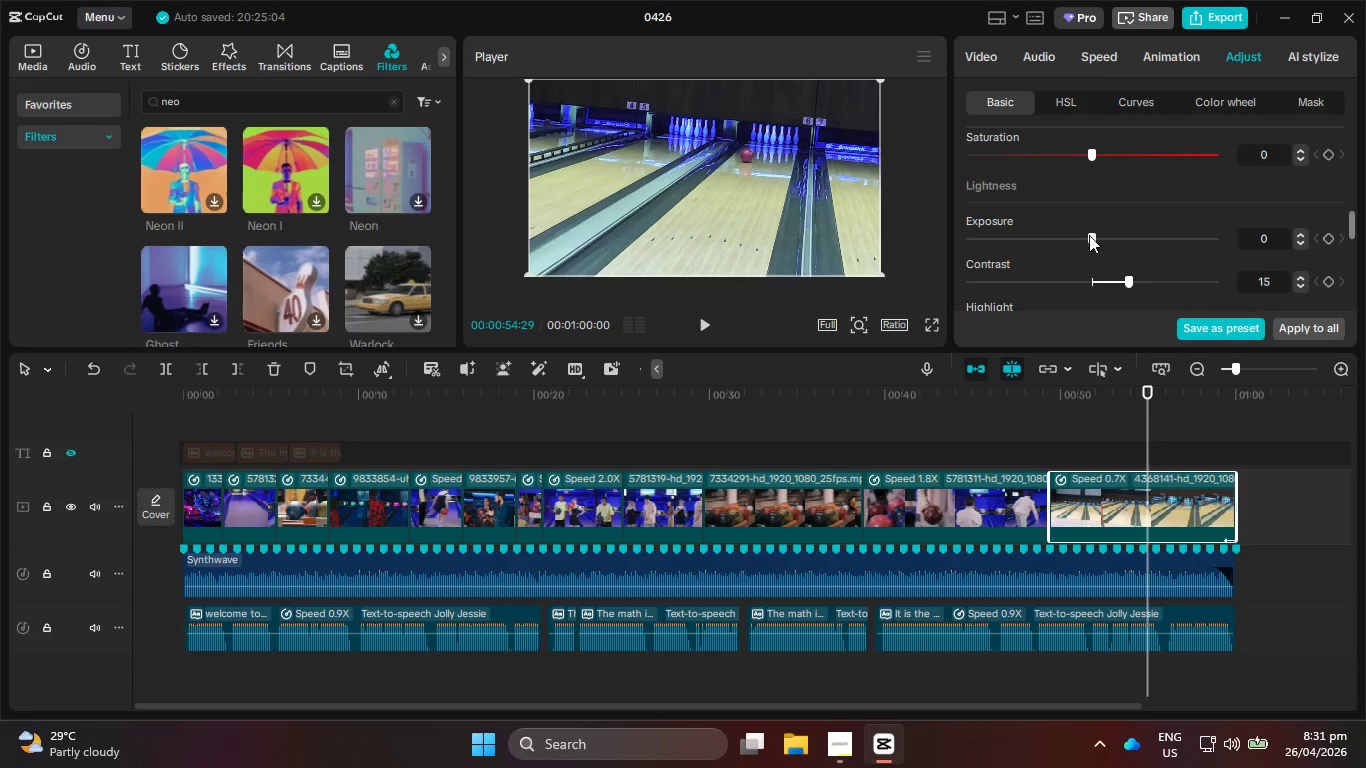 
left_click_drag(start_coordinate=[1089, 235], to_coordinate=[1060, 245])
 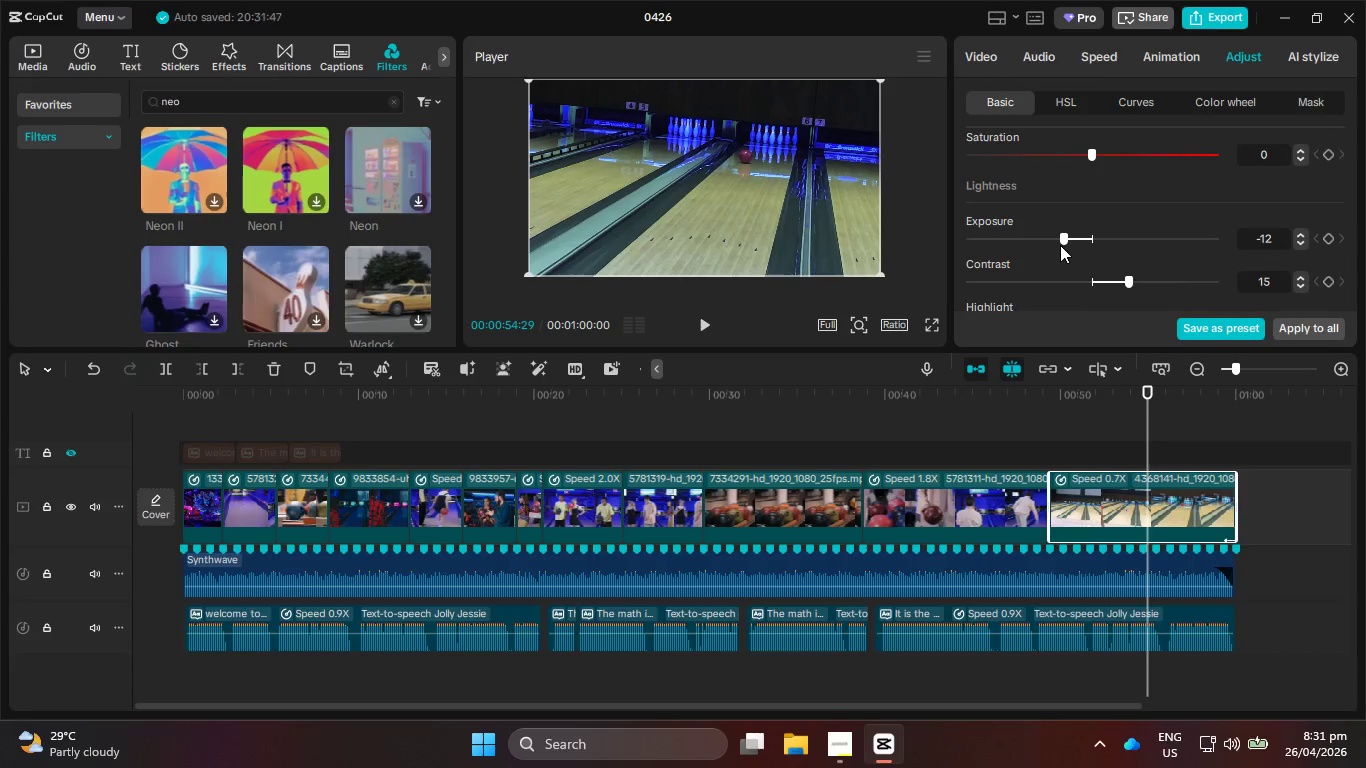 
scroll: coordinate [1061, 245], scroll_direction: down, amount: 2.0
 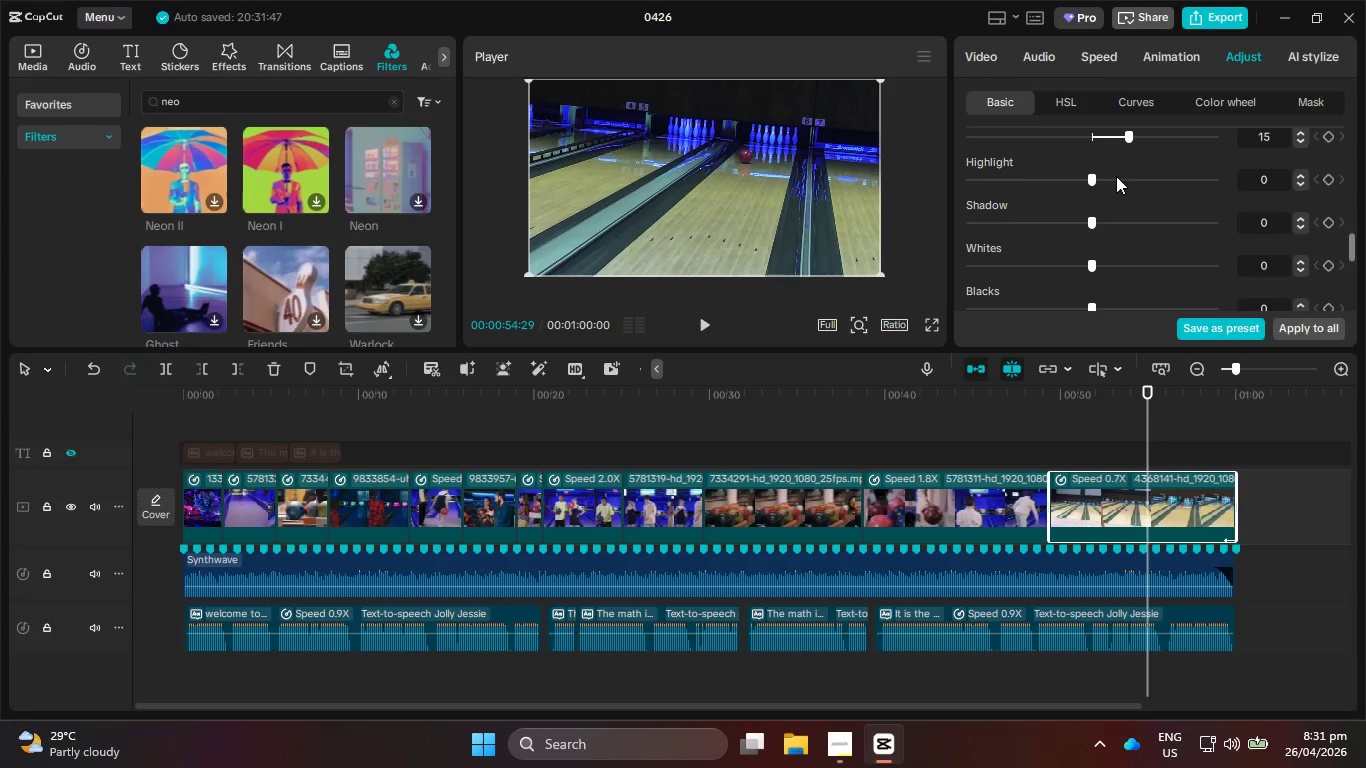 
scroll: coordinate [1111, 178], scroll_direction: none, amount: 0.0
 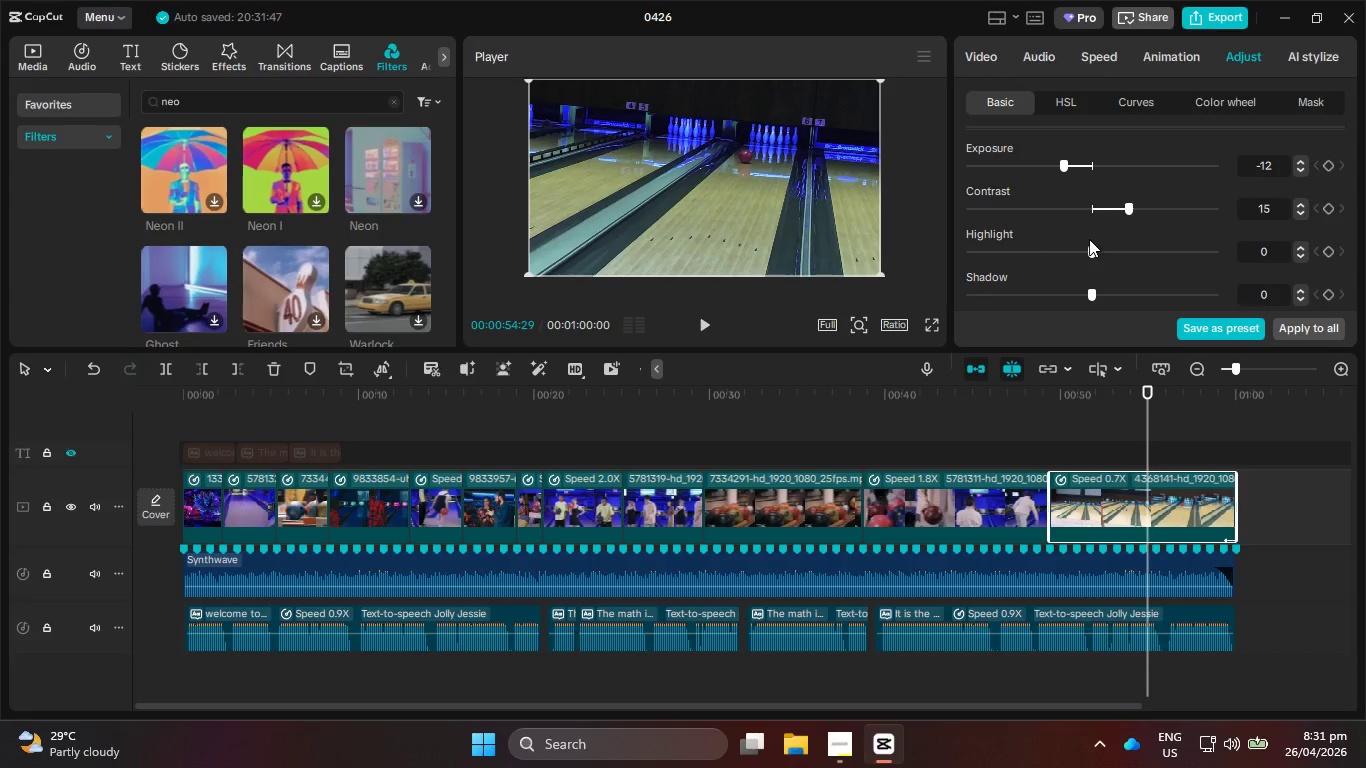 
left_click_drag(start_coordinate=[1088, 253], to_coordinate=[1083, 256])
 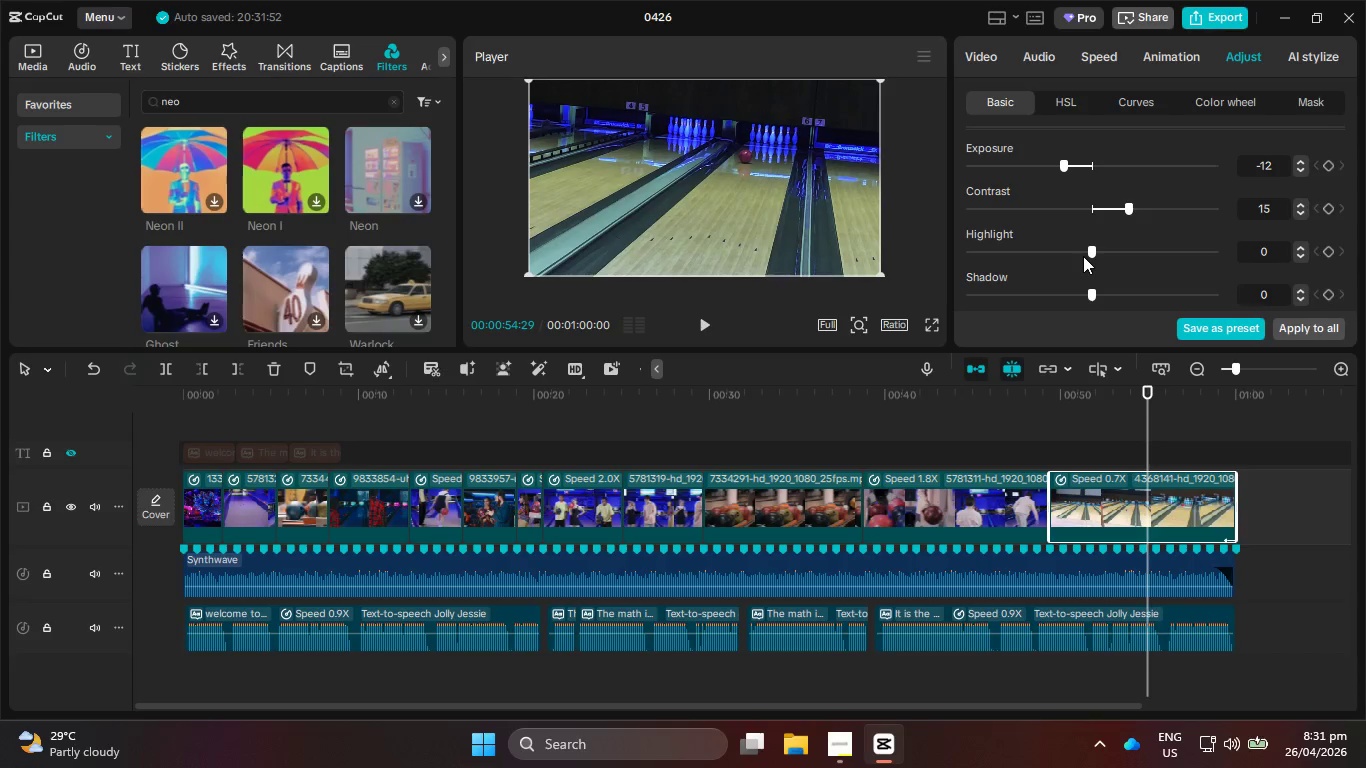 
scroll: coordinate [1083, 256], scroll_direction: down, amount: 1.0
 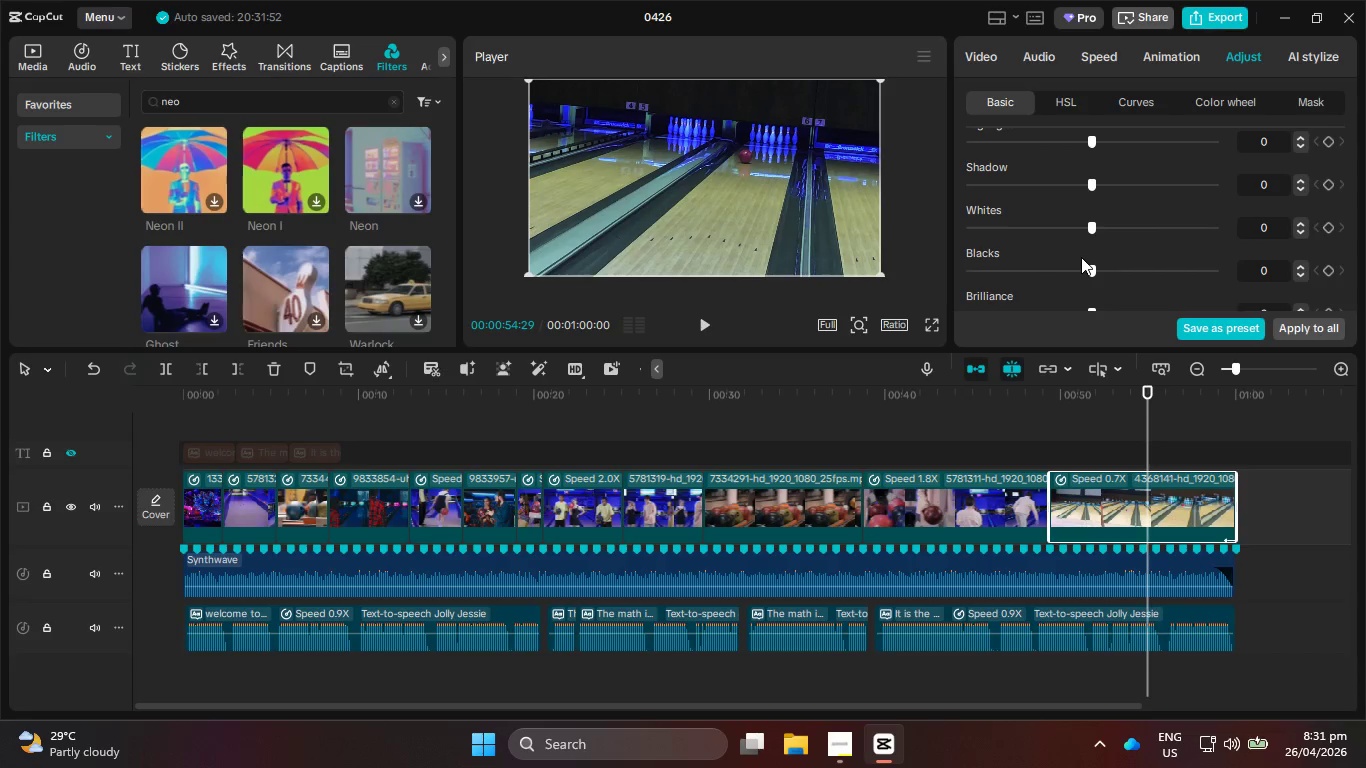 
wait(10.55)
 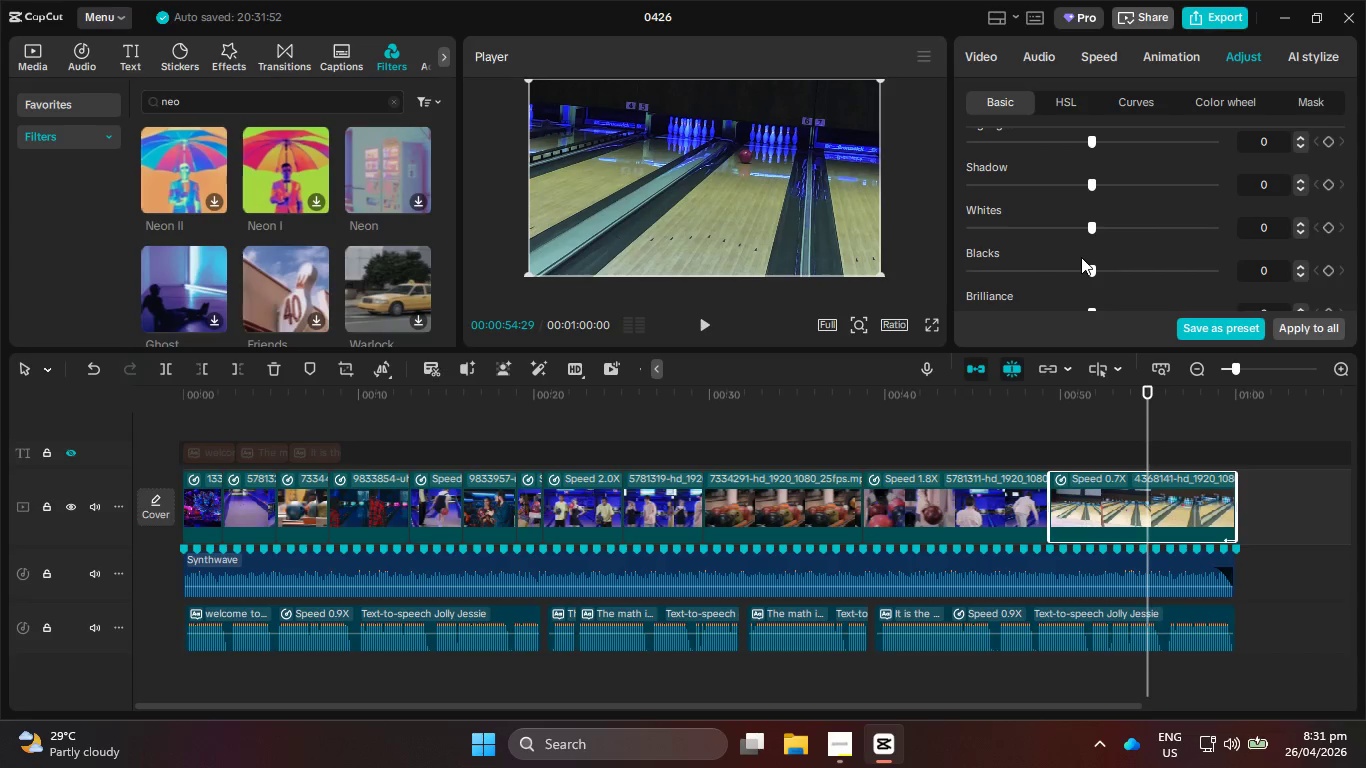 
scroll: coordinate [1029, 250], scroll_direction: down, amount: 2.0
 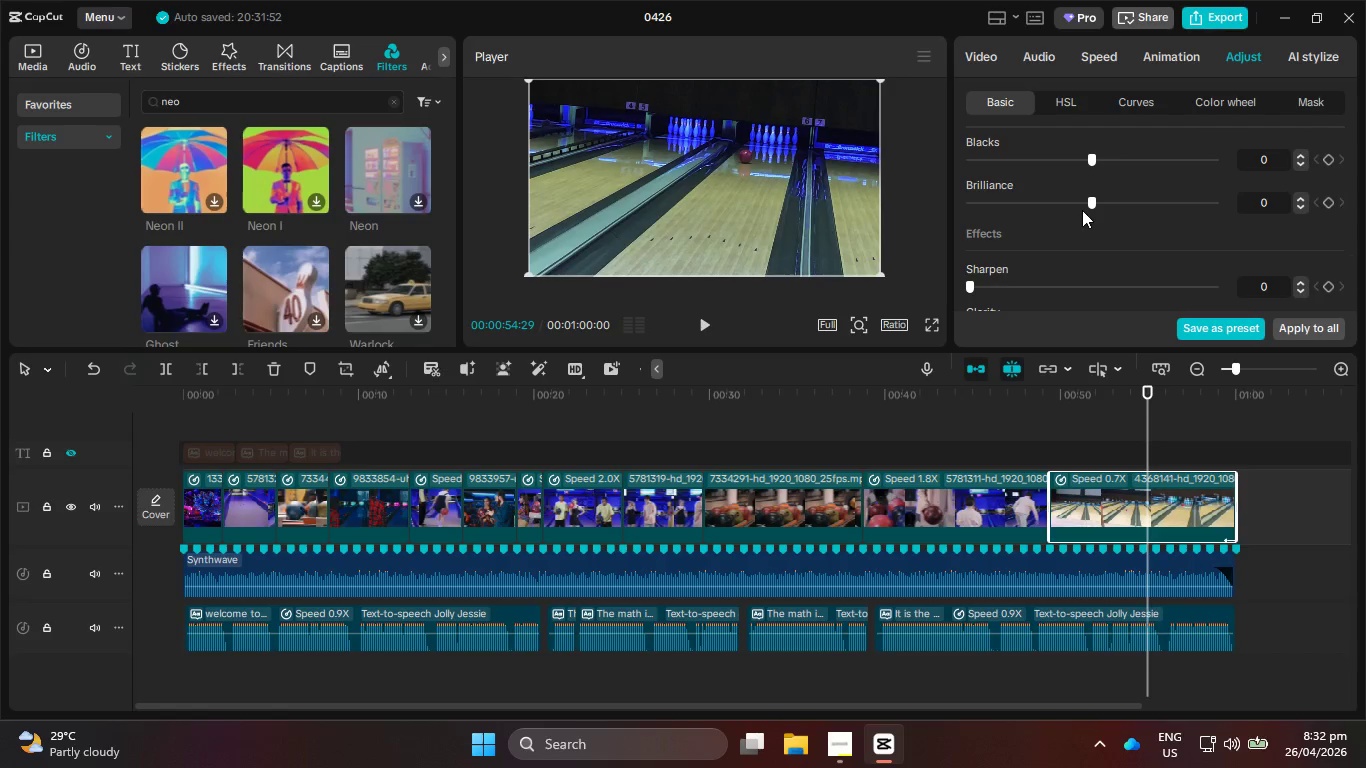 
left_click_drag(start_coordinate=[1093, 205], to_coordinate=[945, 210])
 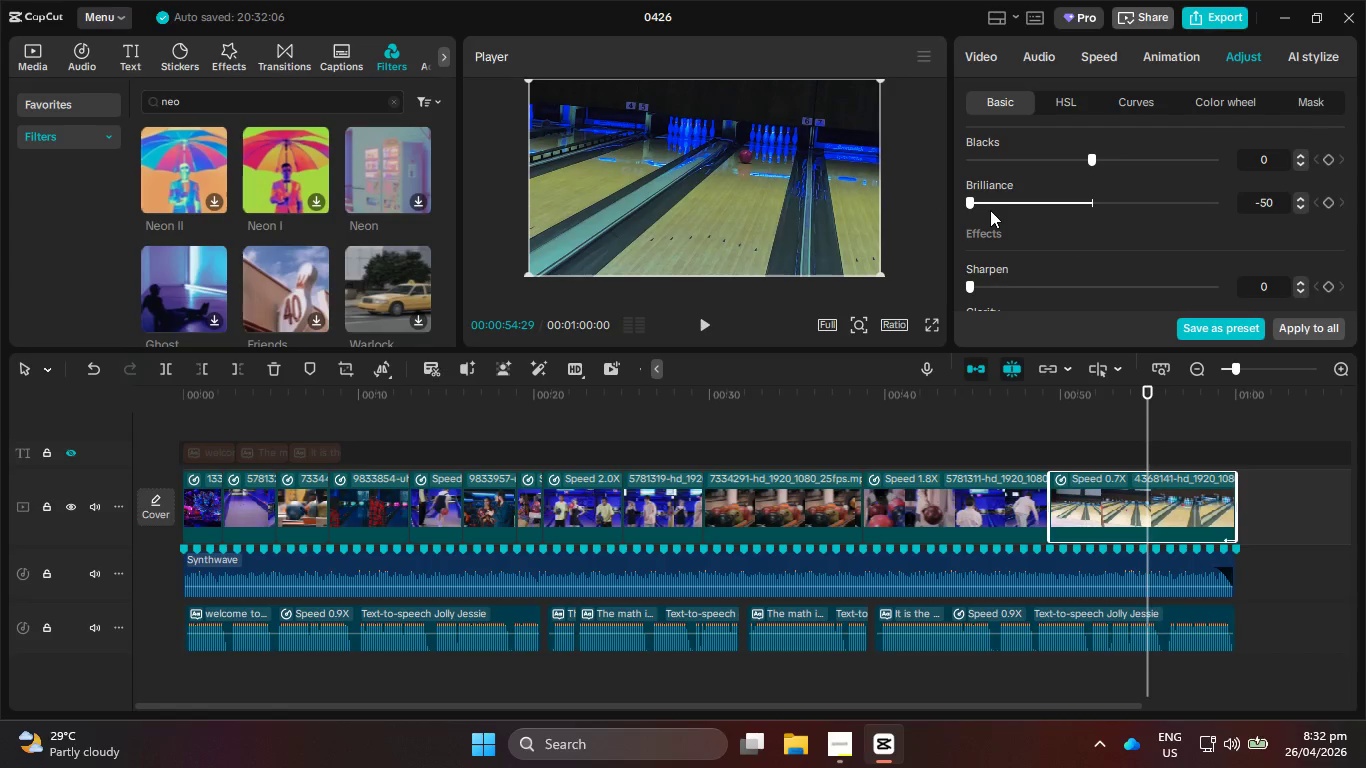 
left_click_drag(start_coordinate=[959, 206], to_coordinate=[1318, 198])
 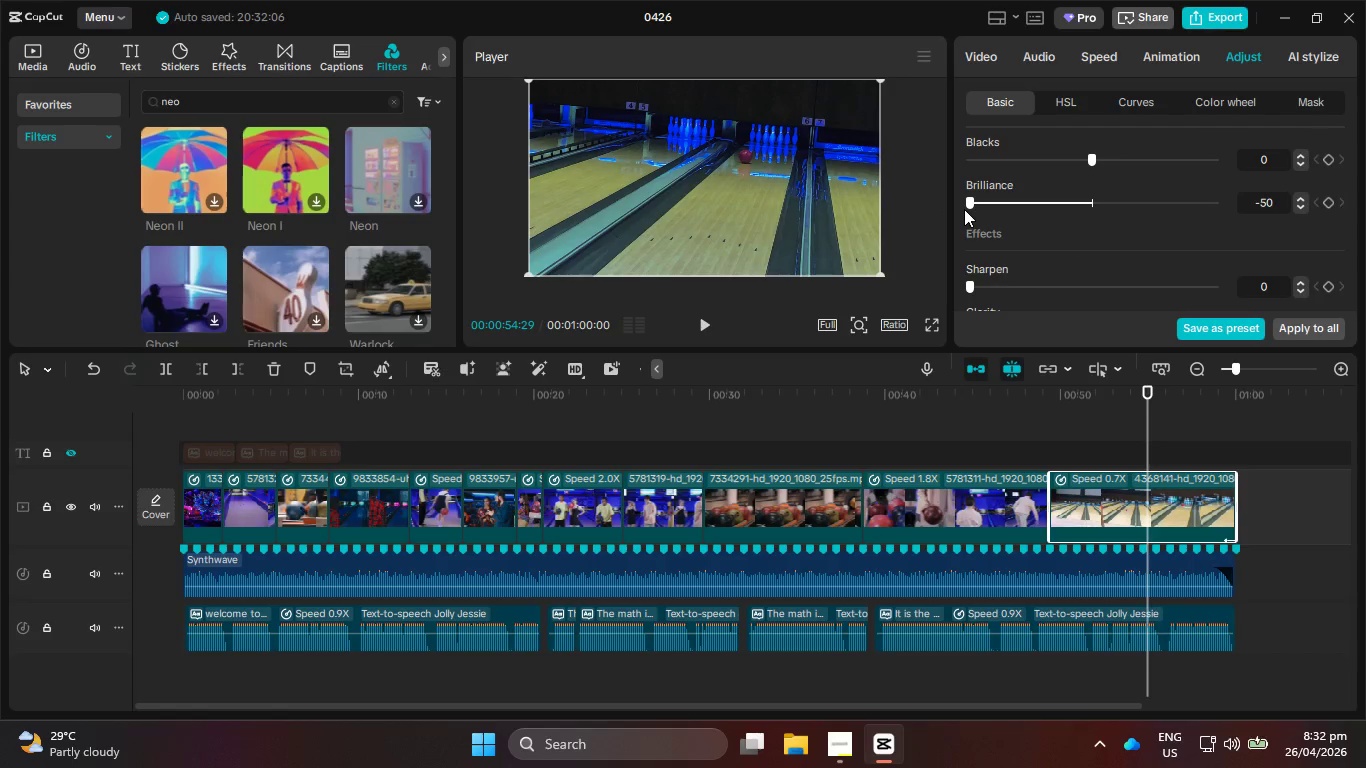 
left_click_drag(start_coordinate=[967, 202], to_coordinate=[924, 224])
 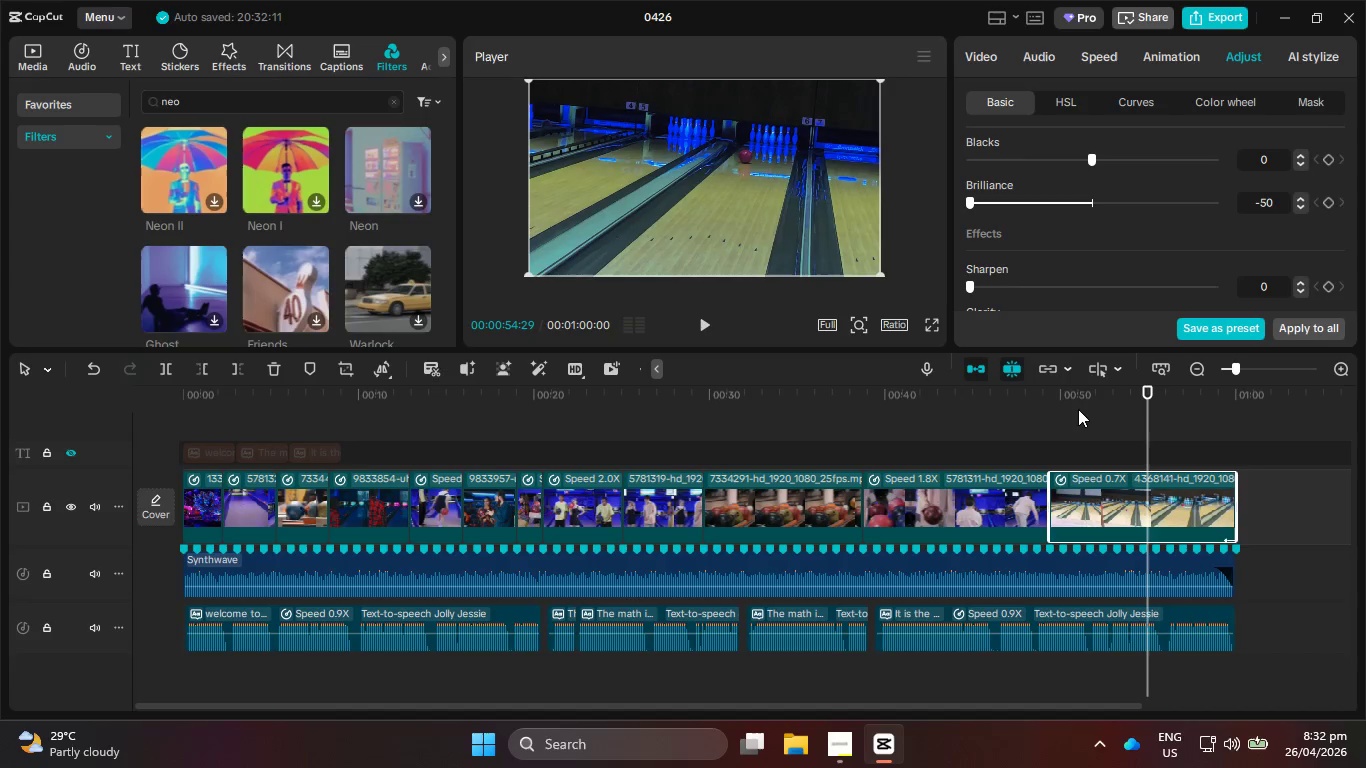 
left_click_drag(start_coordinate=[1082, 409], to_coordinate=[1070, 407])
 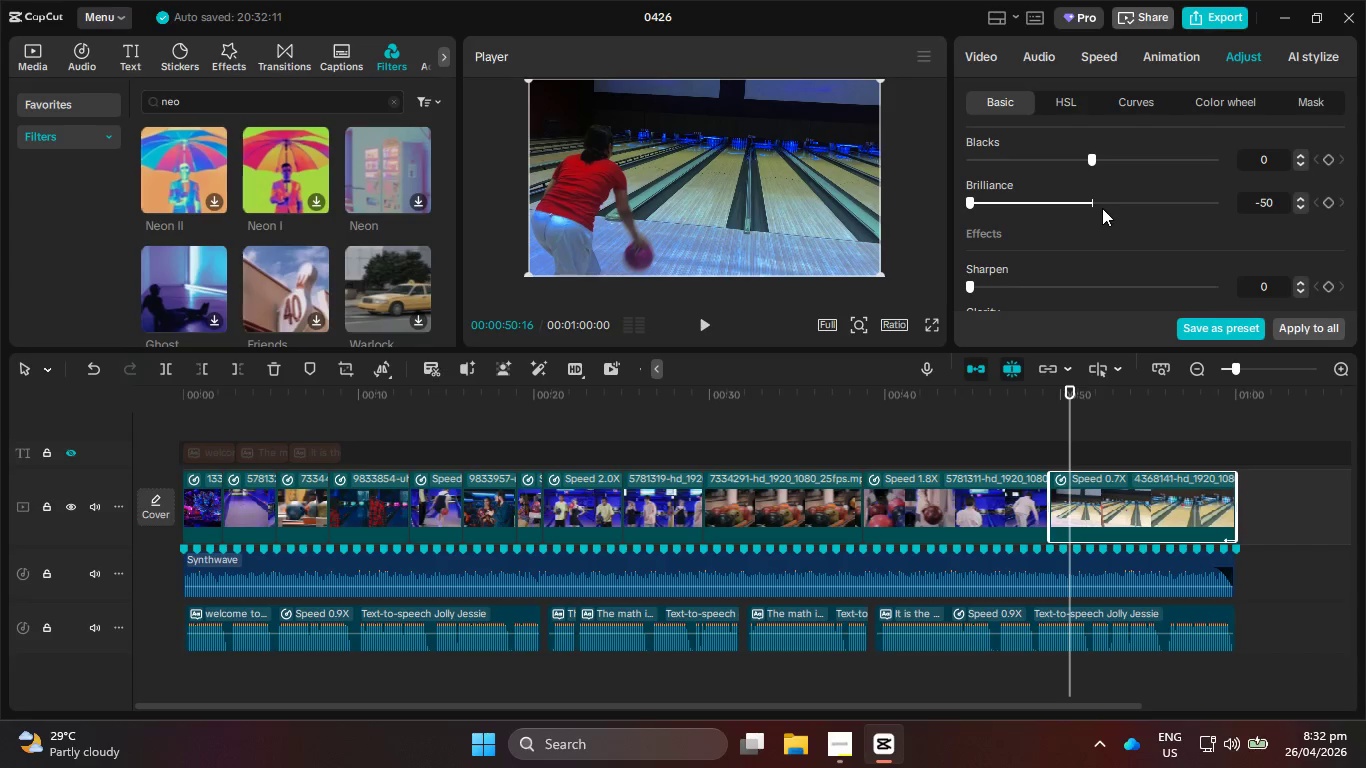 
scroll: coordinate [977, 261], scroll_direction: down, amount: 4.0
 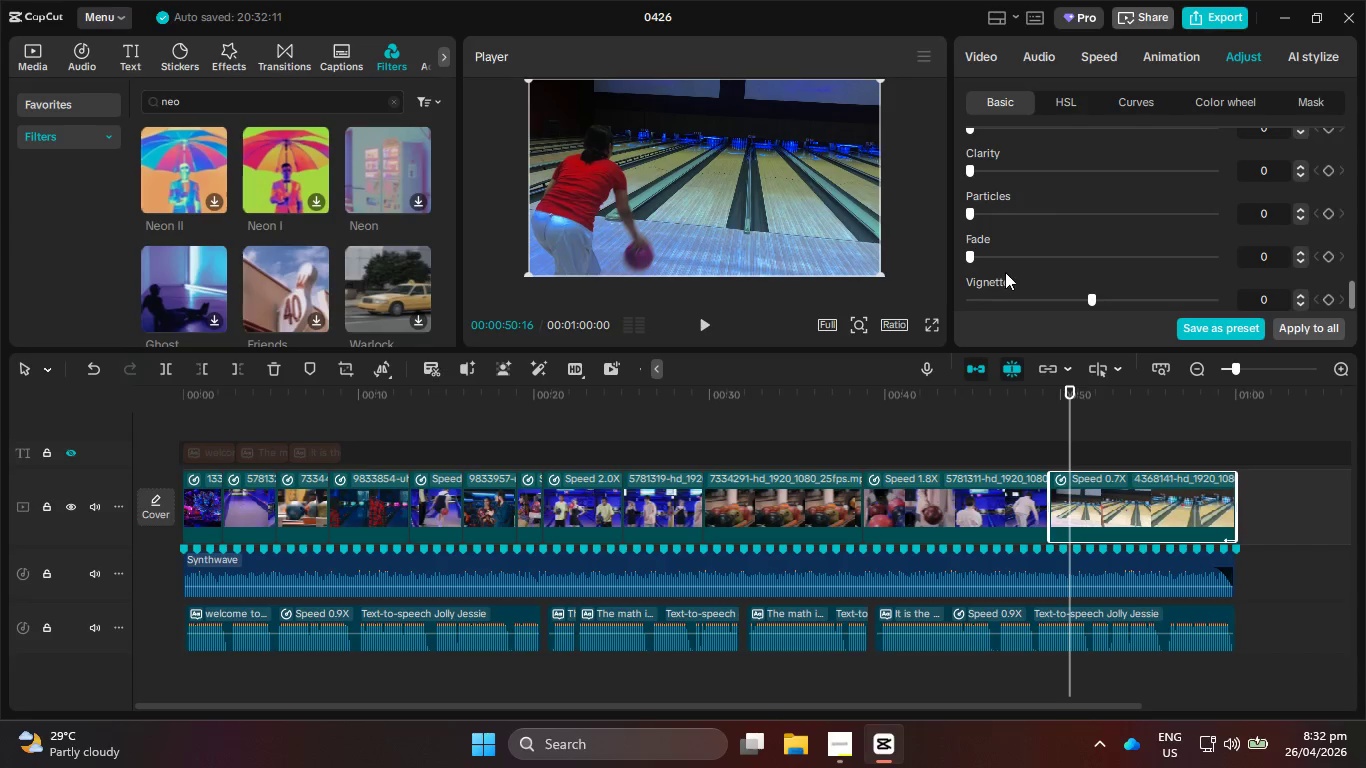 
scroll: coordinate [1013, 262], scroll_direction: up, amount: 4.0
 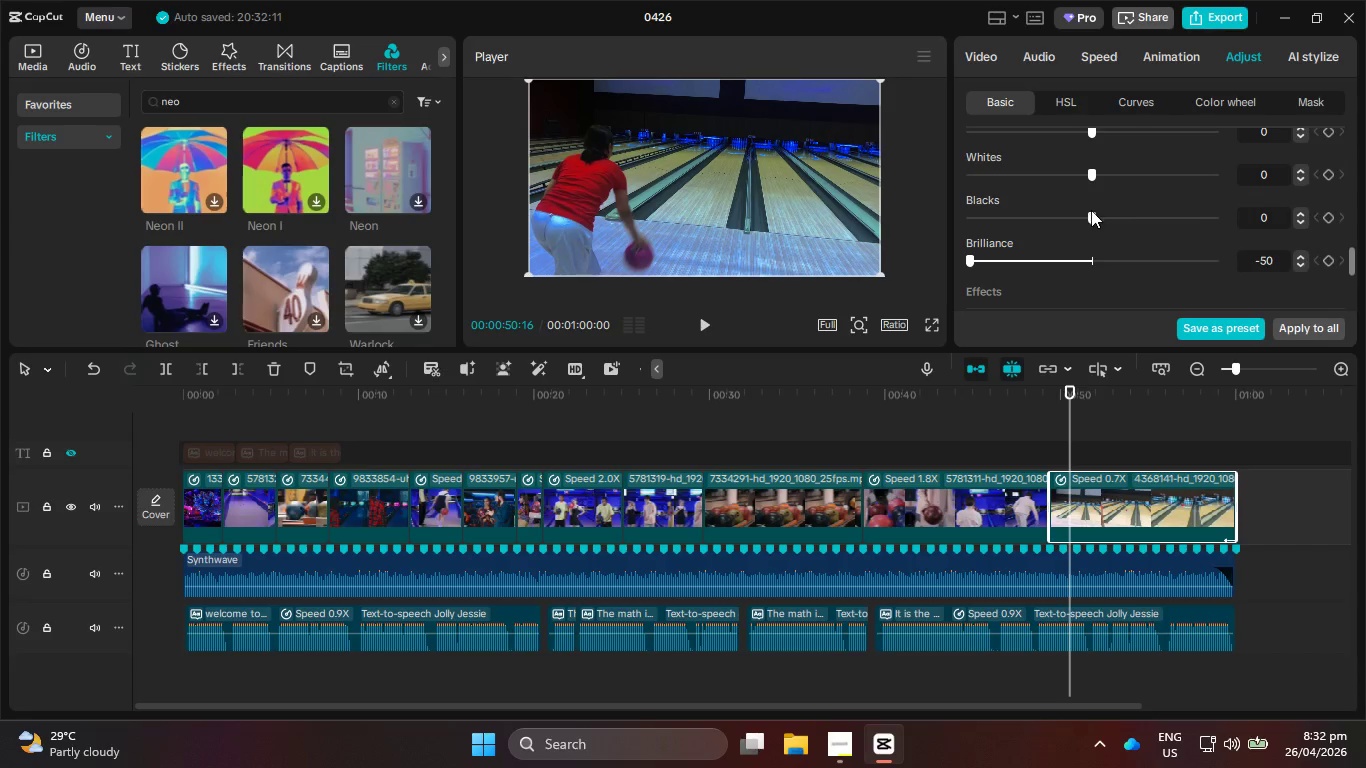 
left_click_drag(start_coordinate=[1091, 215], to_coordinate=[1094, 220])
 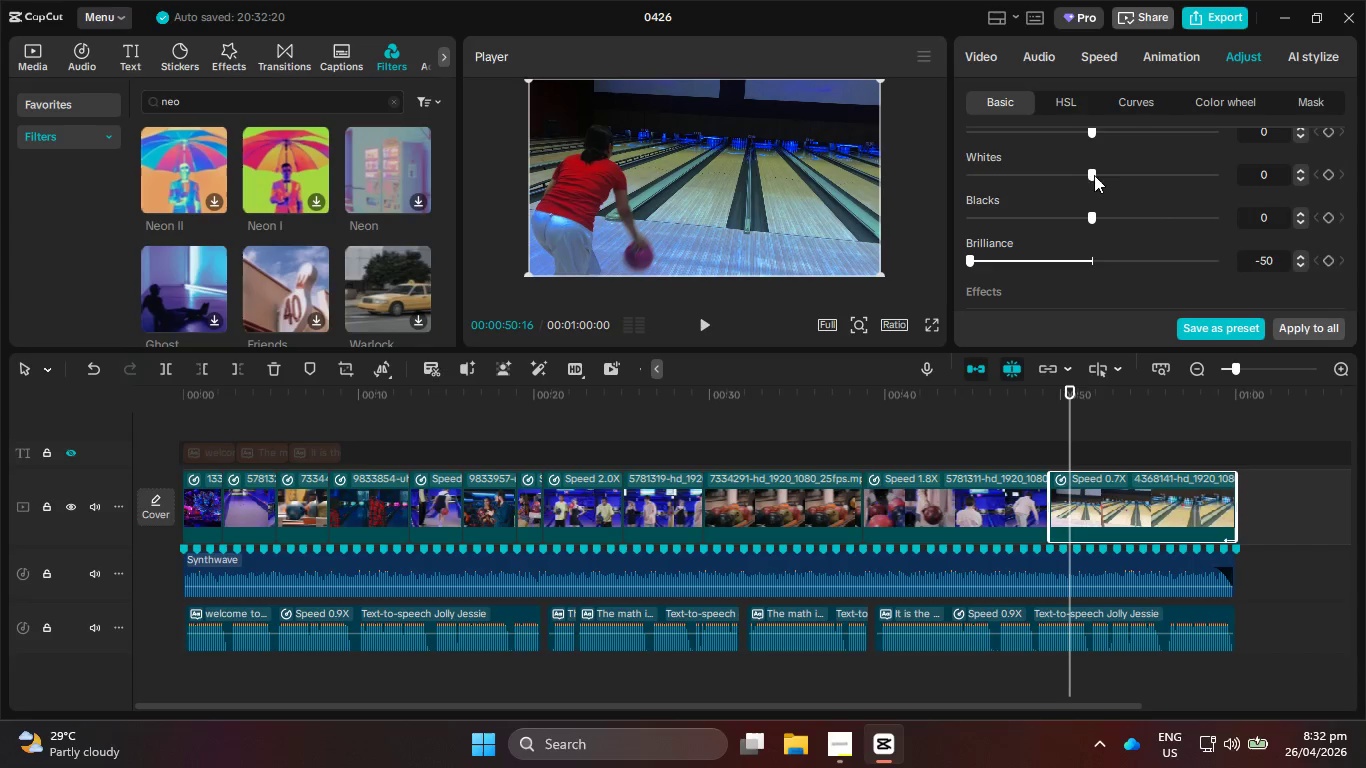 
left_click_drag(start_coordinate=[1082, 171], to_coordinate=[1072, 171])
 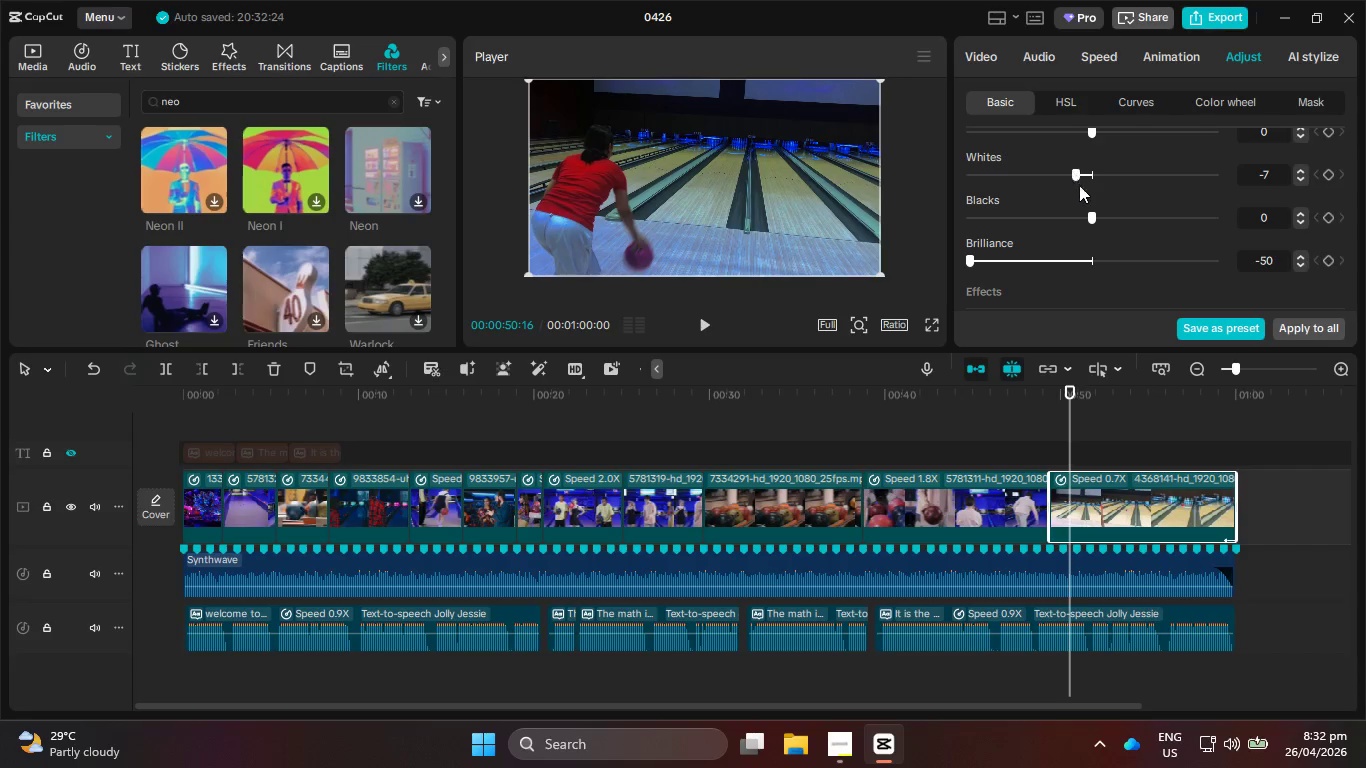 
scroll: coordinate [1088, 192], scroll_direction: up, amount: 1.0
 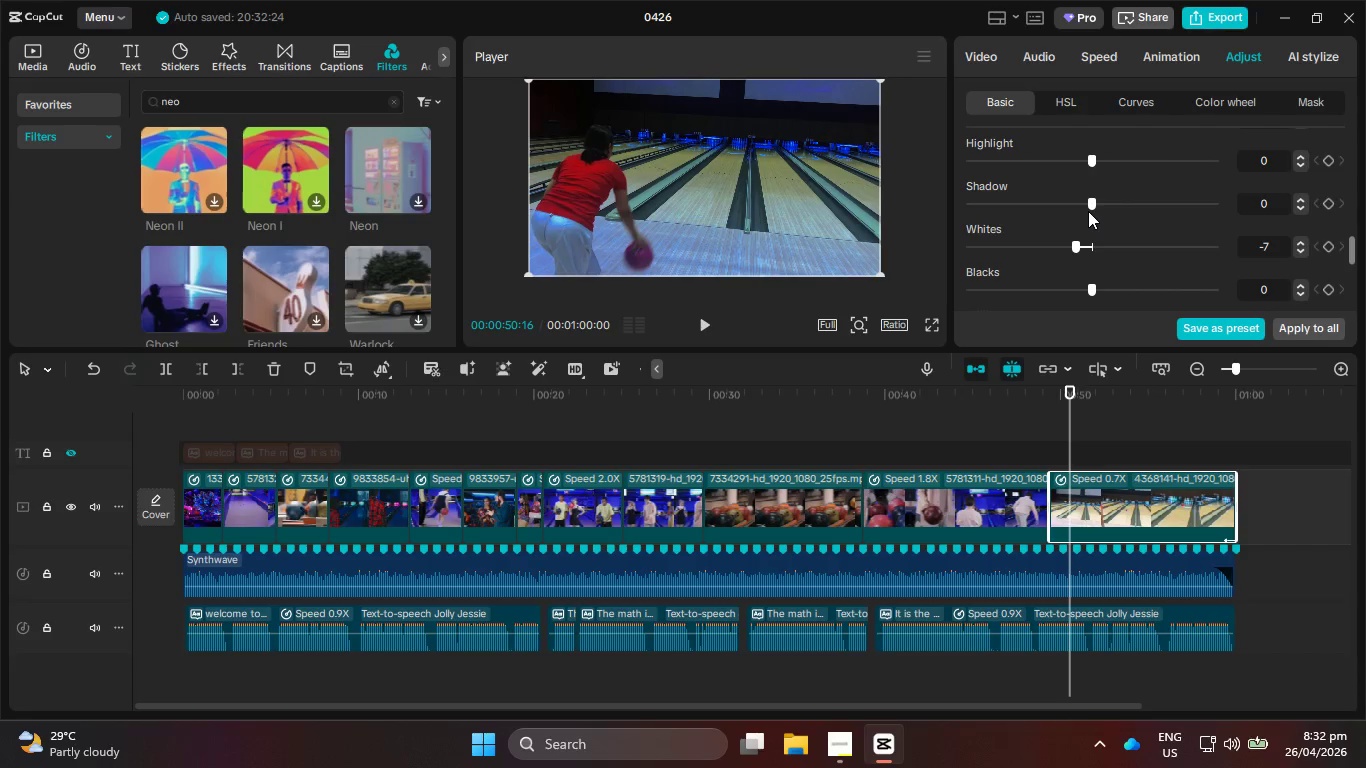 
left_click_drag(start_coordinate=[1098, 203], to_coordinate=[1089, 205])
 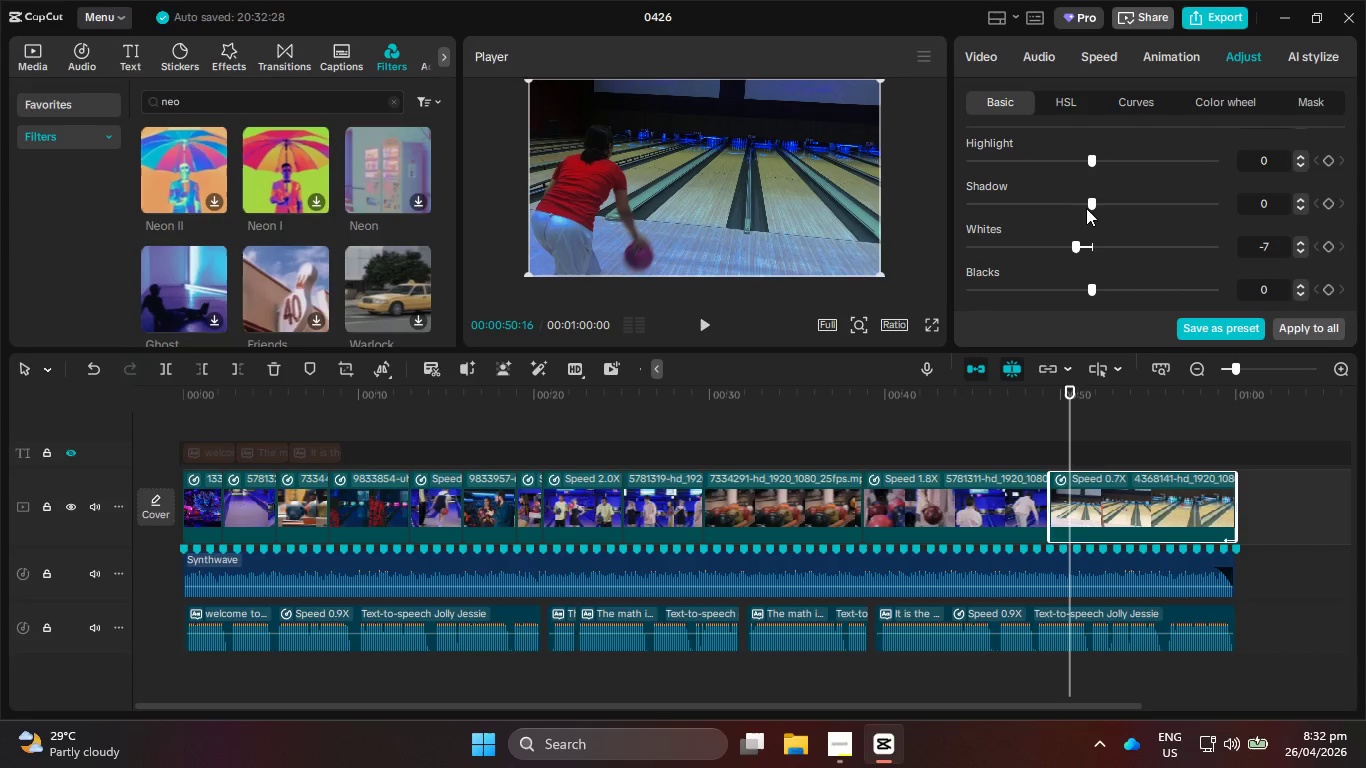 
left_click_drag(start_coordinate=[1094, 201], to_coordinate=[1102, 201])
 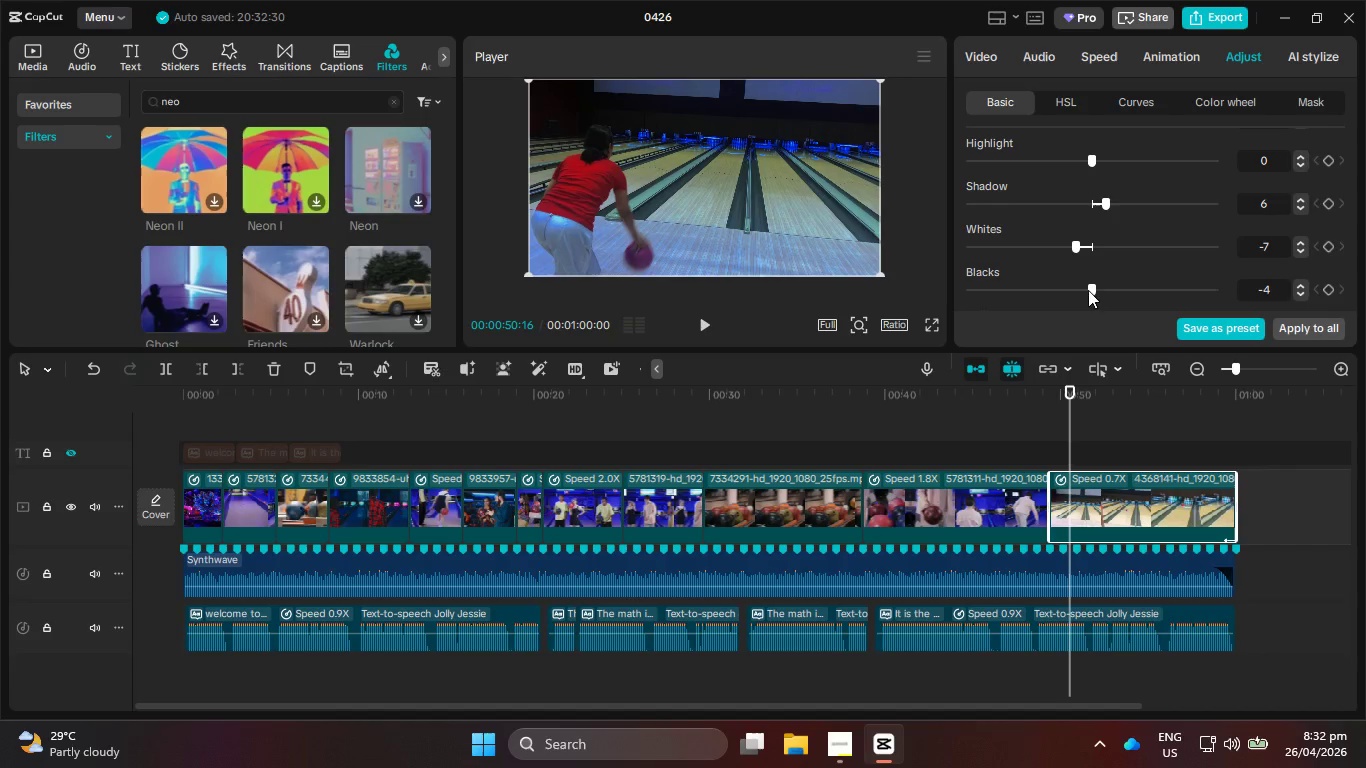 
scroll: coordinate [1104, 253], scroll_direction: up, amount: 2.0
 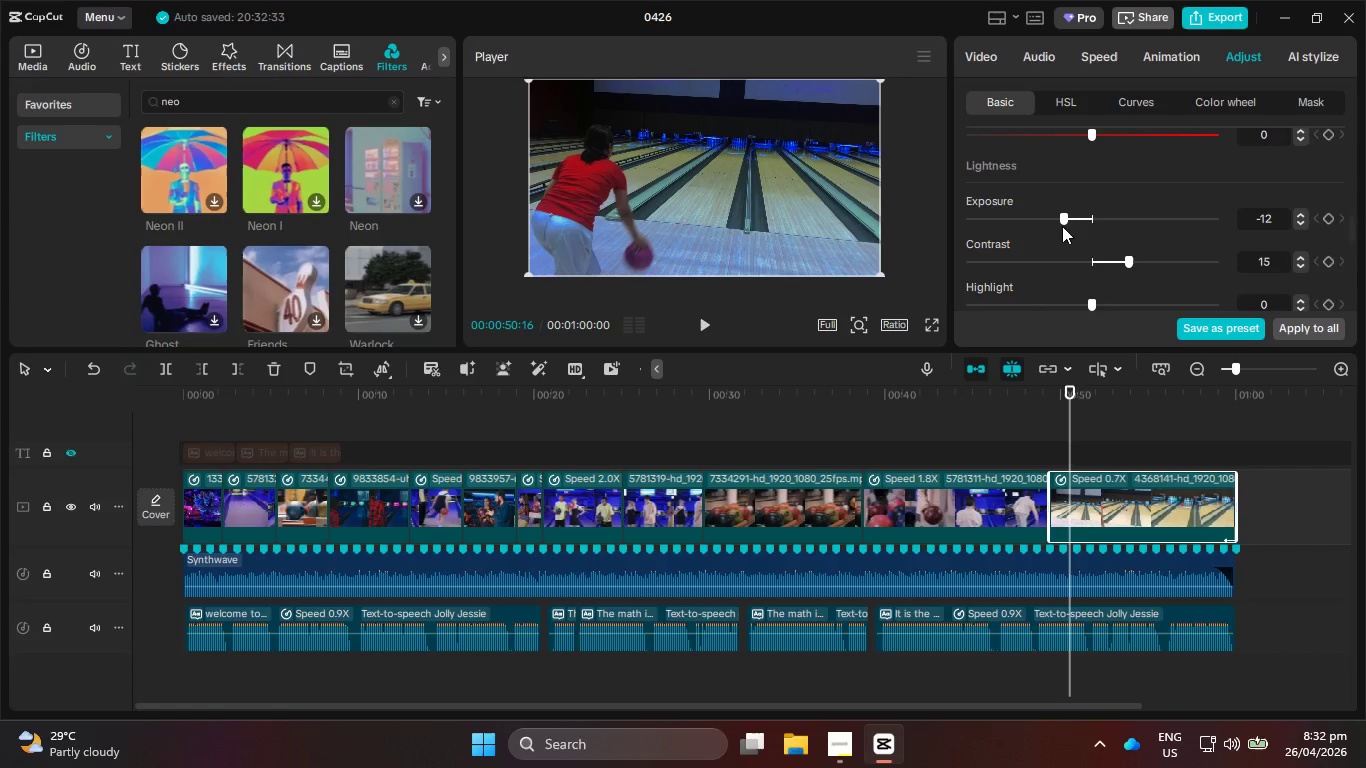 
left_click_drag(start_coordinate=[1064, 218], to_coordinate=[1053, 219])
 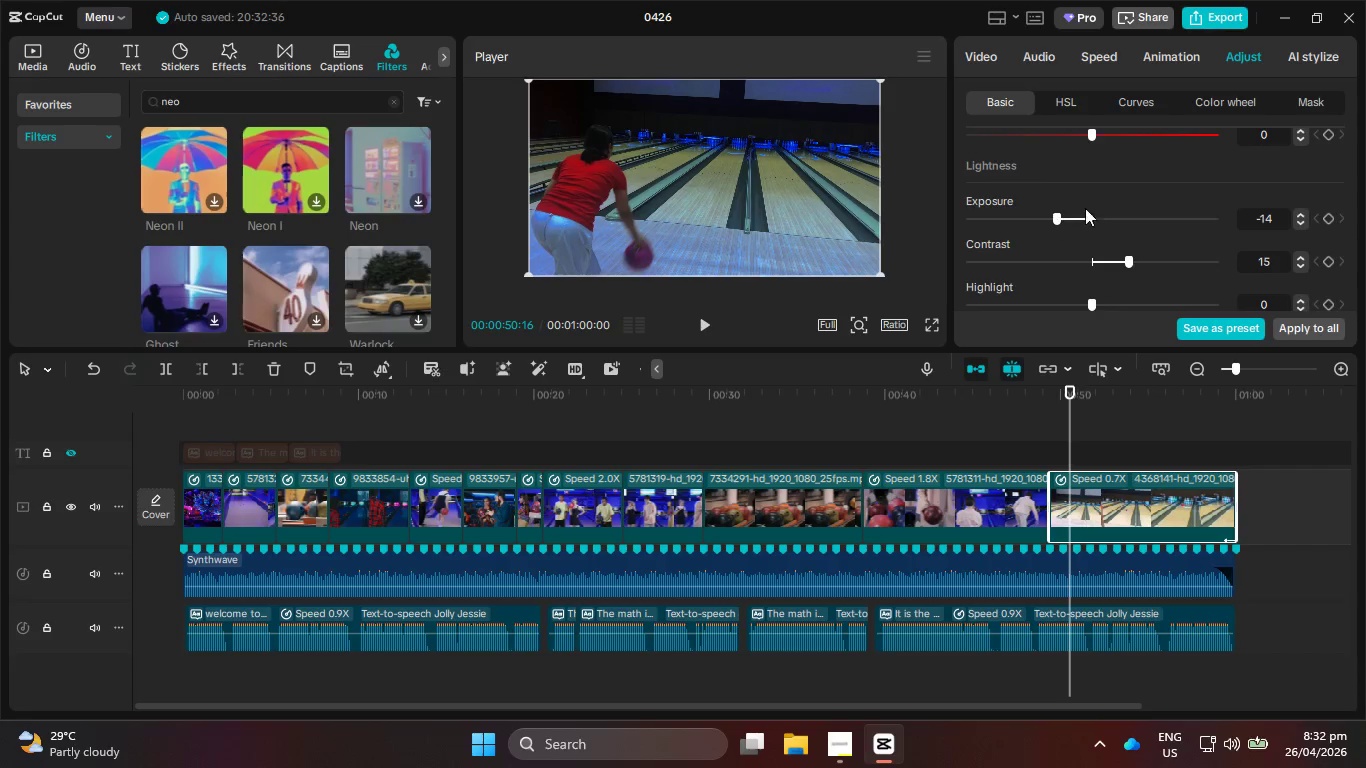 
scroll: coordinate [1102, 184], scroll_direction: up, amount: 3.0
 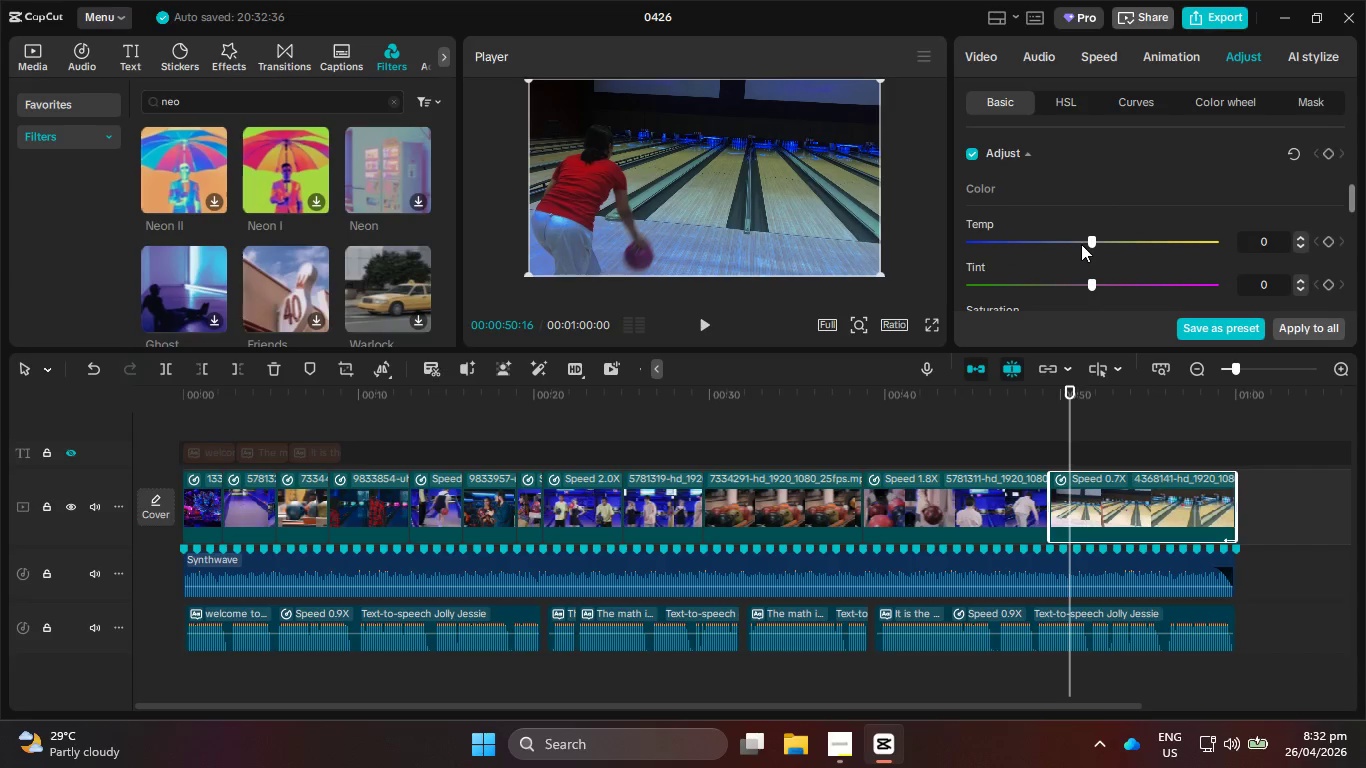 
left_click_drag(start_coordinate=[1084, 238], to_coordinate=[1060, 248])
 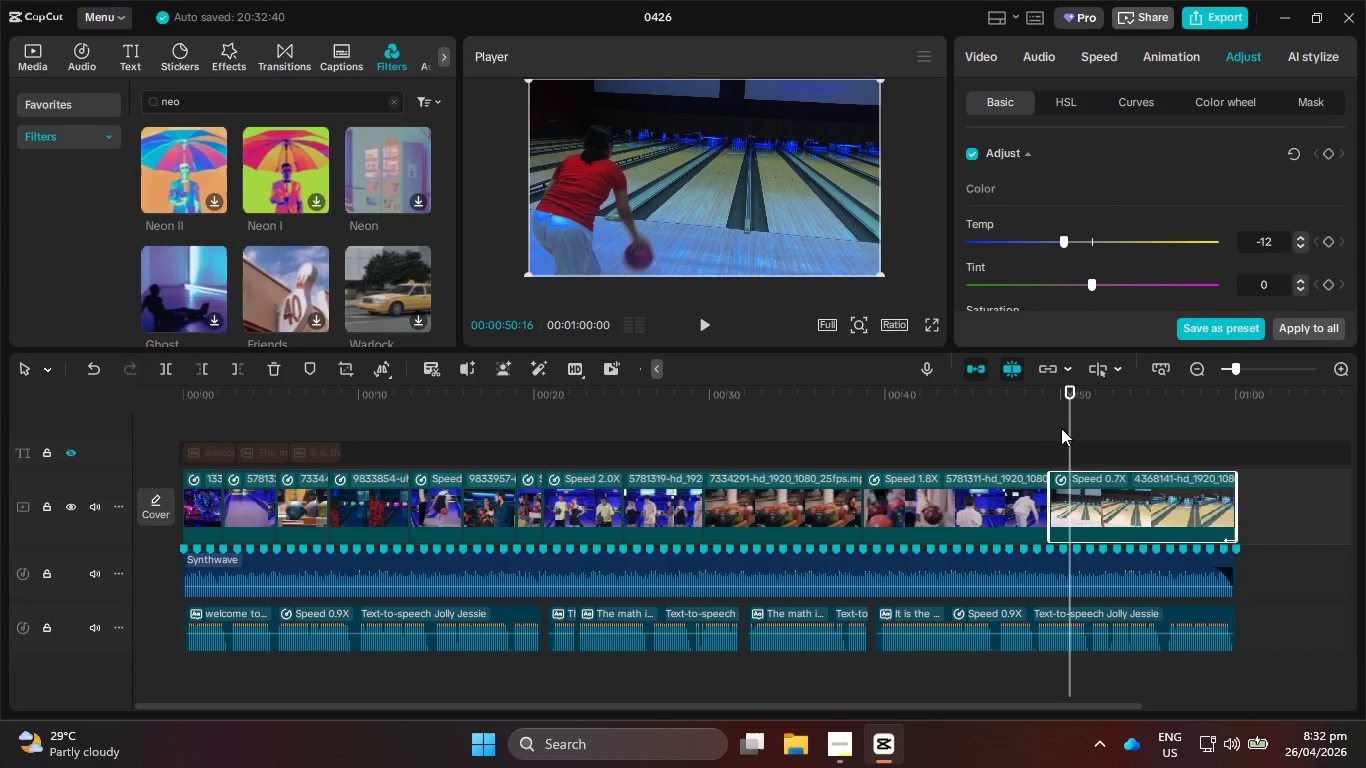 
left_click_drag(start_coordinate=[1066, 431], to_coordinate=[1020, 441])
 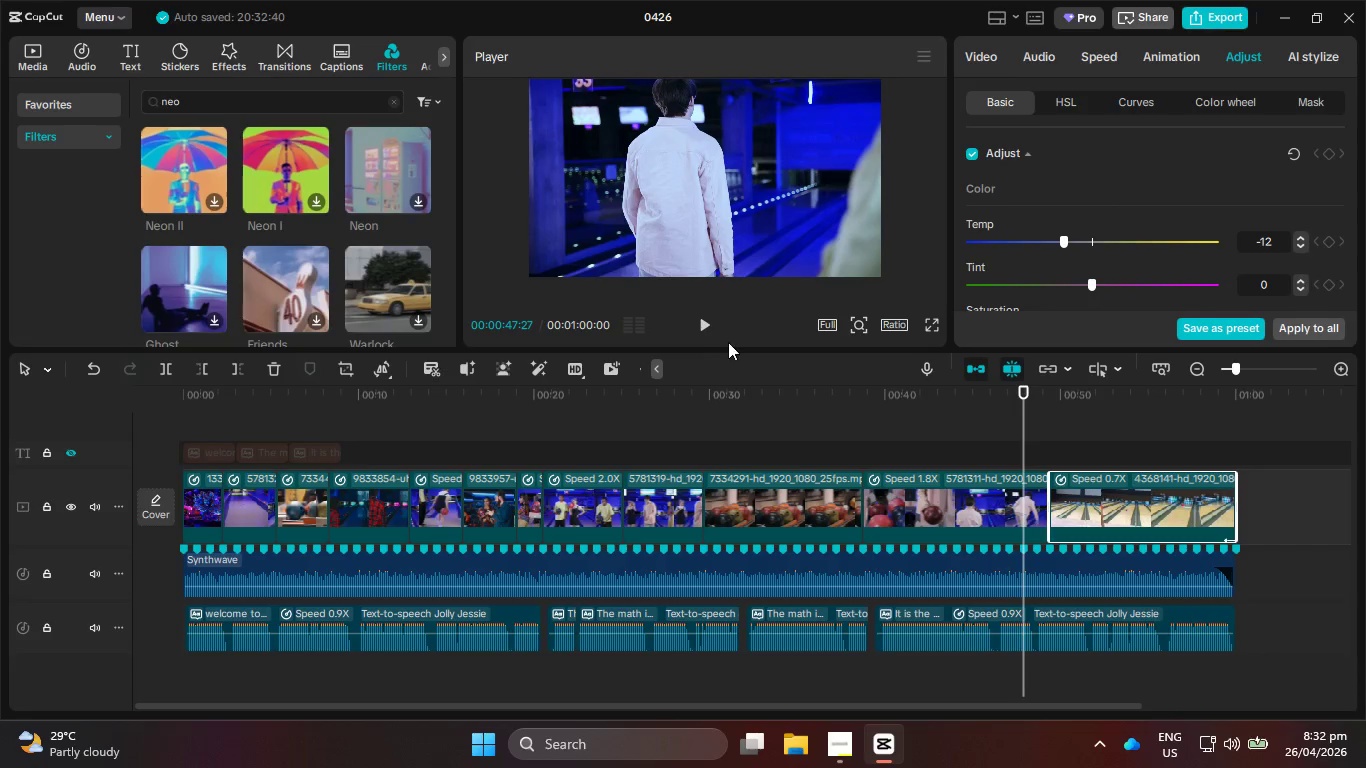 
left_click([702, 325])
 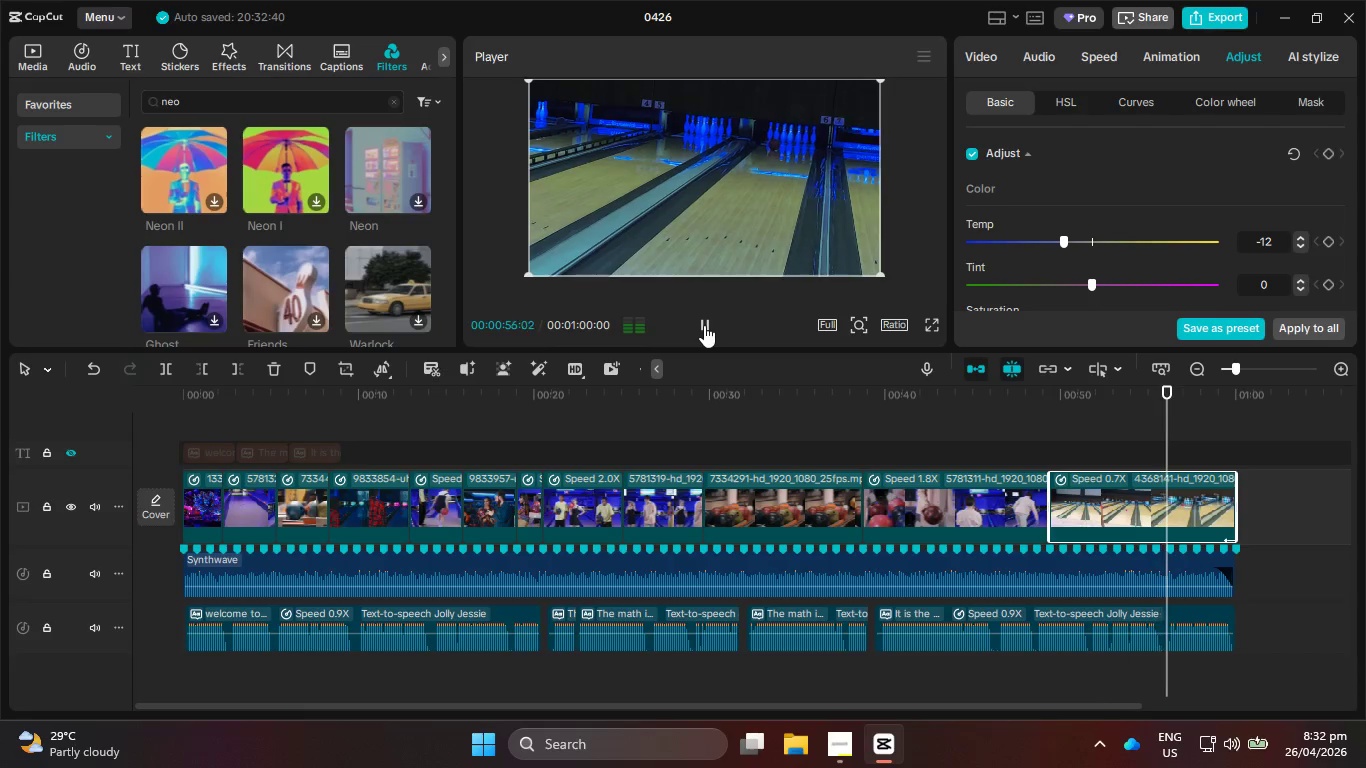 
wait(13.39)
 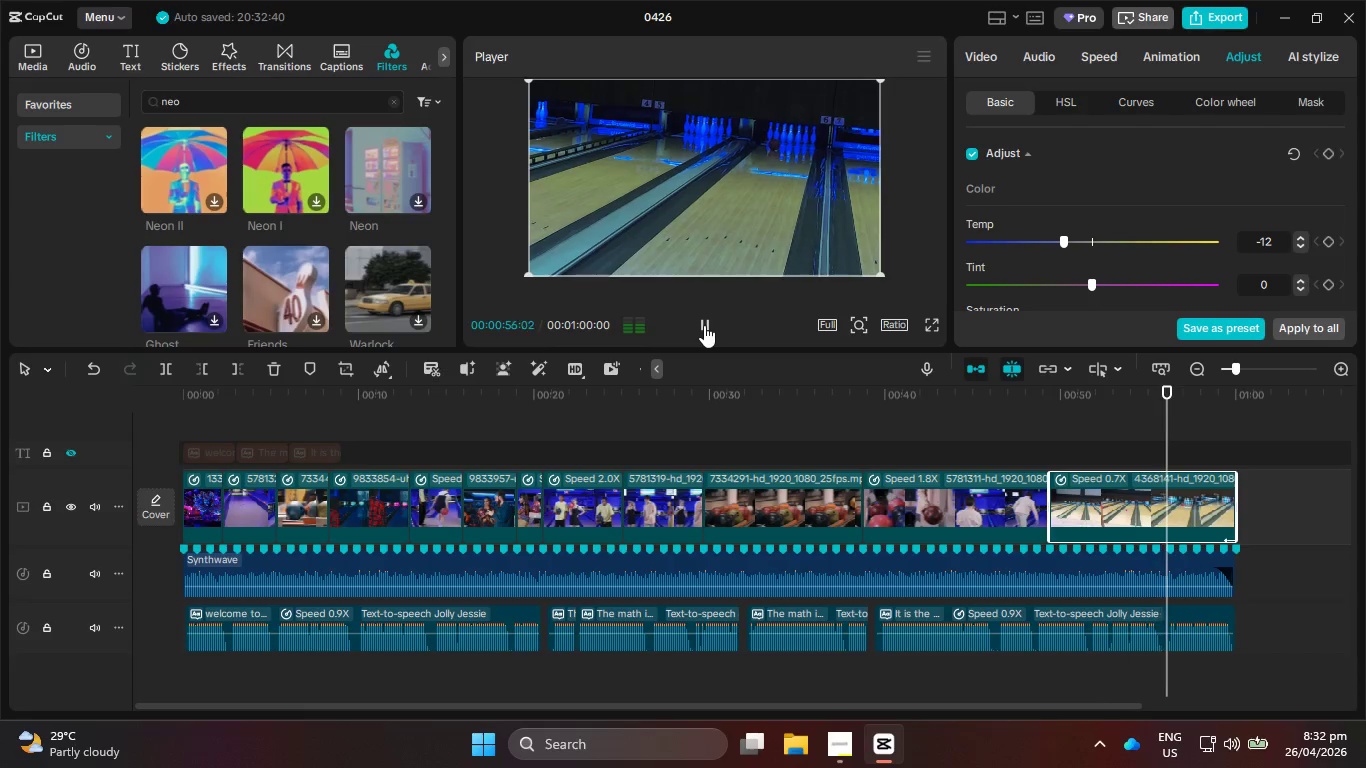 
hold_key(key=ControlLeft, duration=1.41)
scroll: coordinate [870, 532], scroll_direction: down, amount: 3.0
 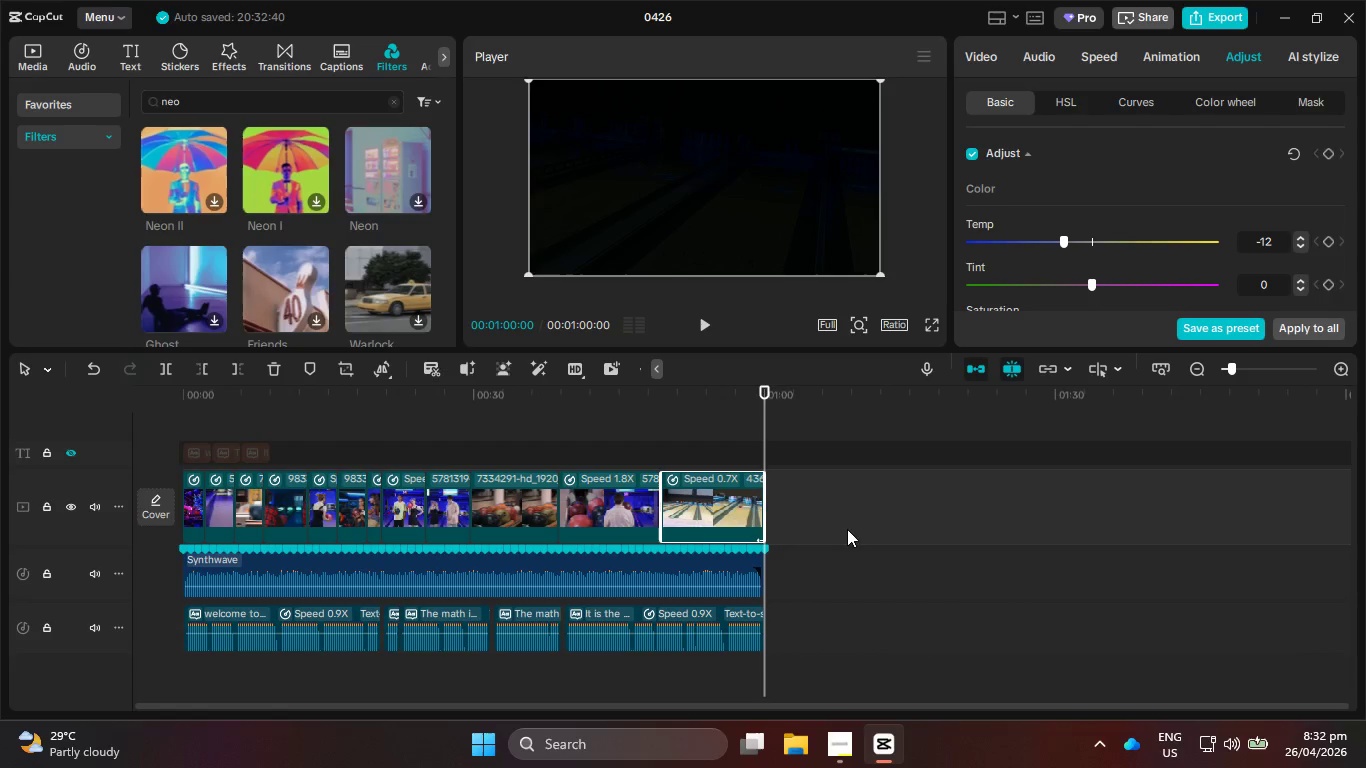 
scroll: coordinate [845, 529], scroll_direction: up, amount: 1.0
 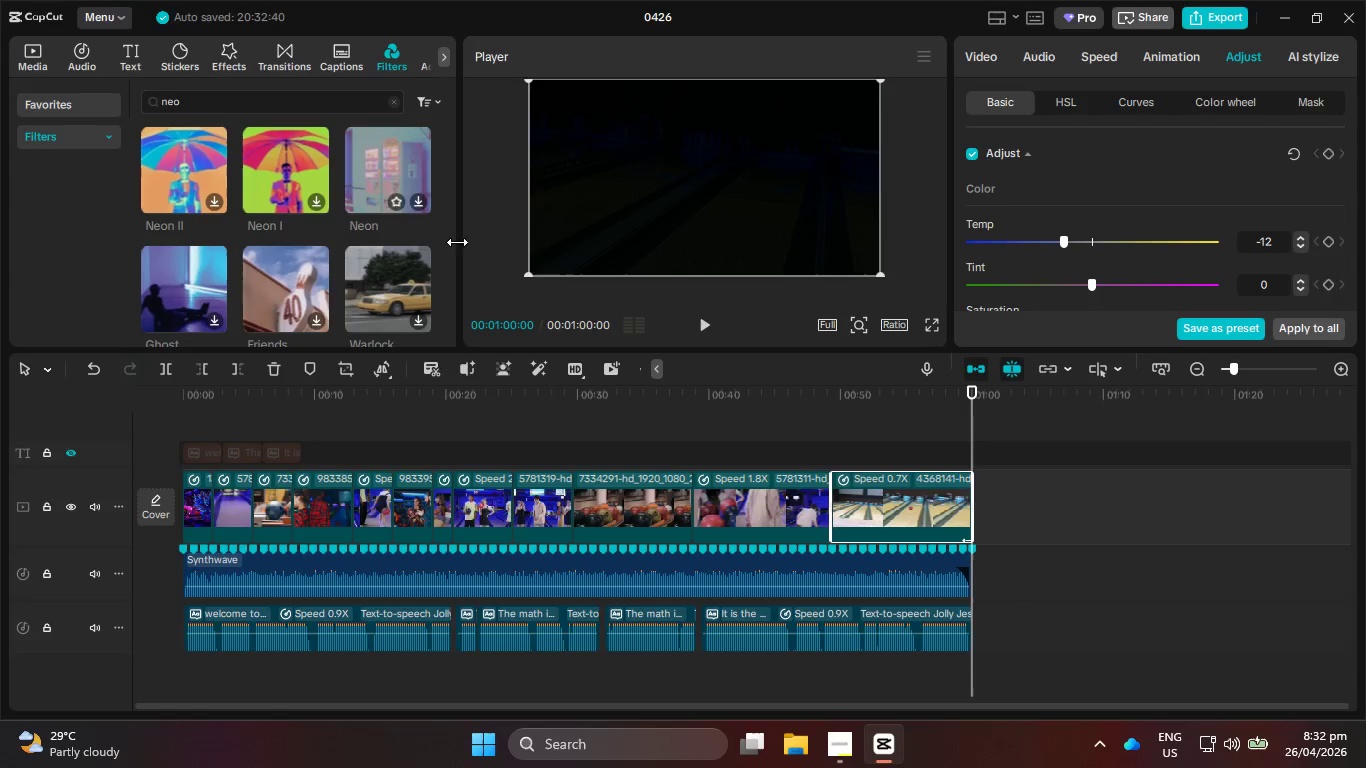 
left_click_drag(start_coordinate=[684, 396], to_coordinate=[635, 387])
 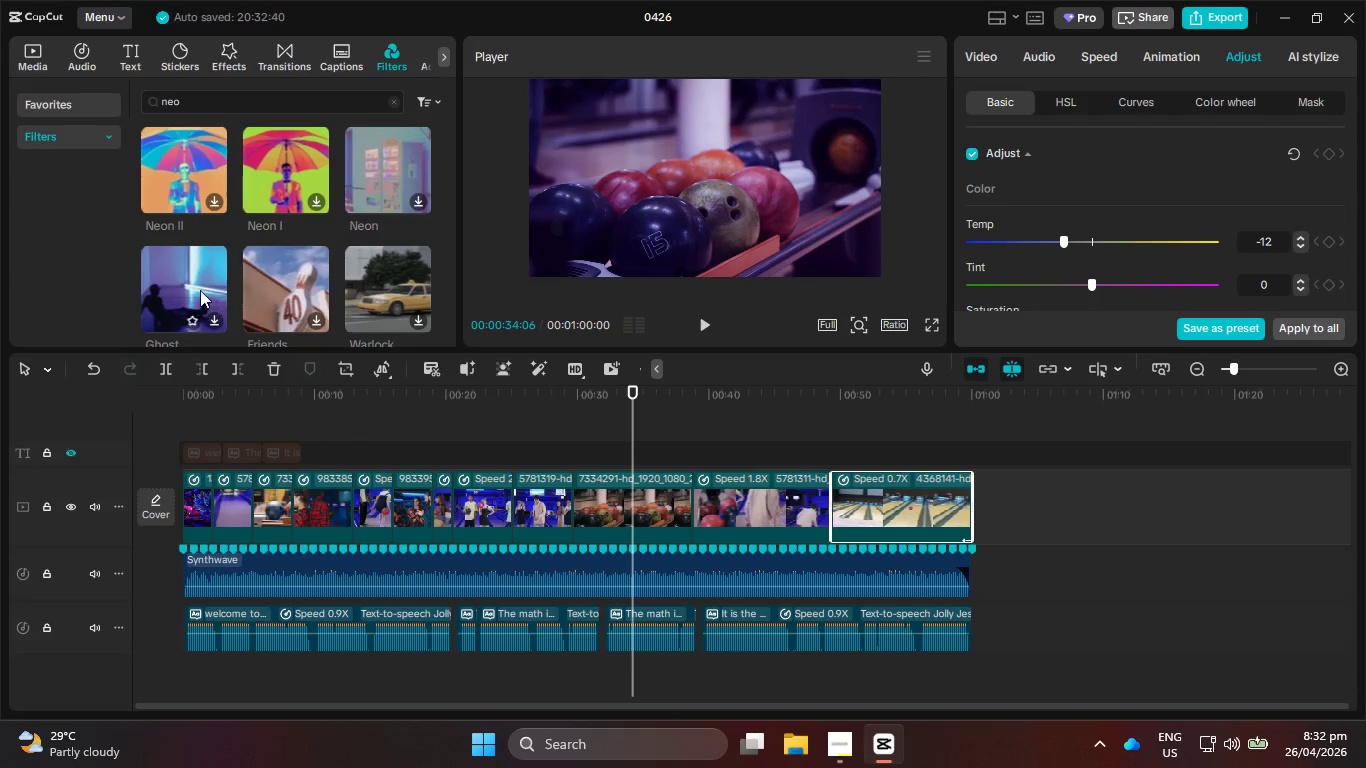 
left_click([185, 286])
 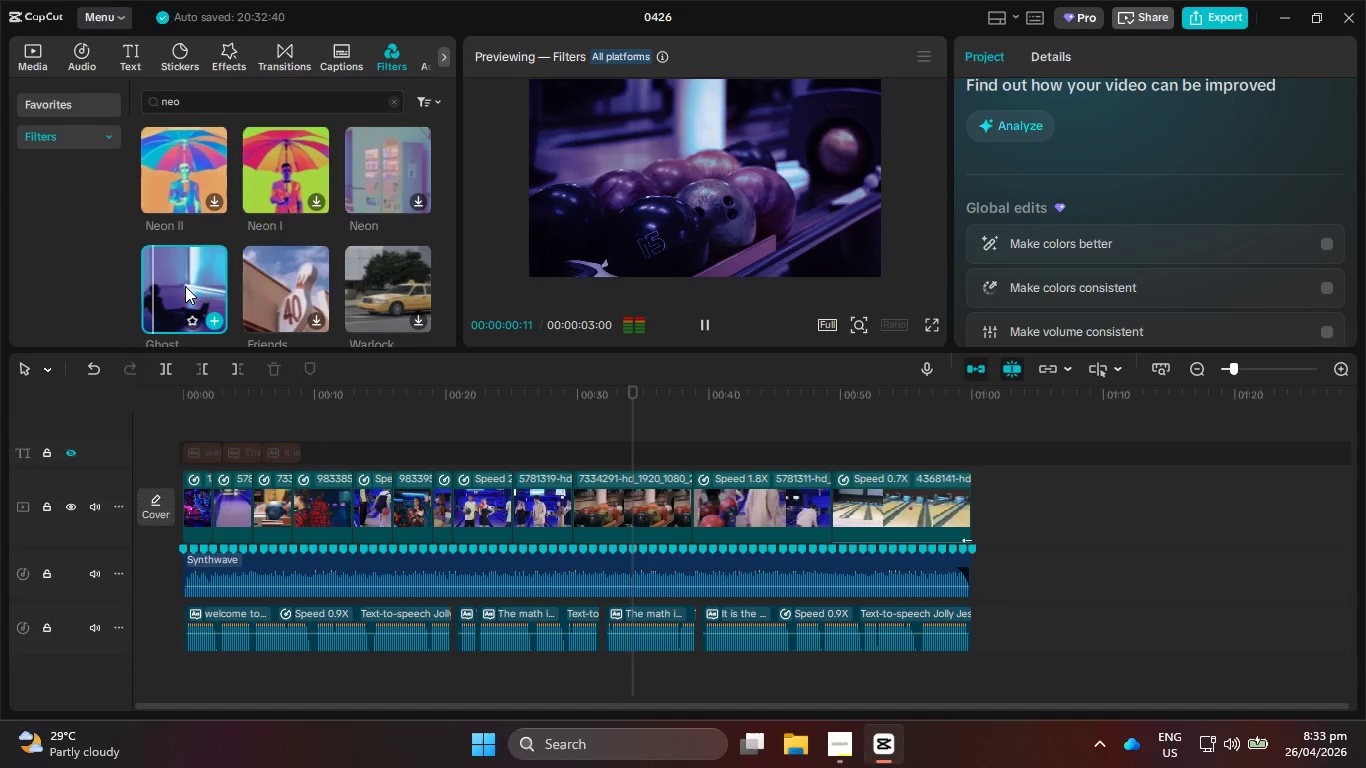 
left_click([299, 261])
 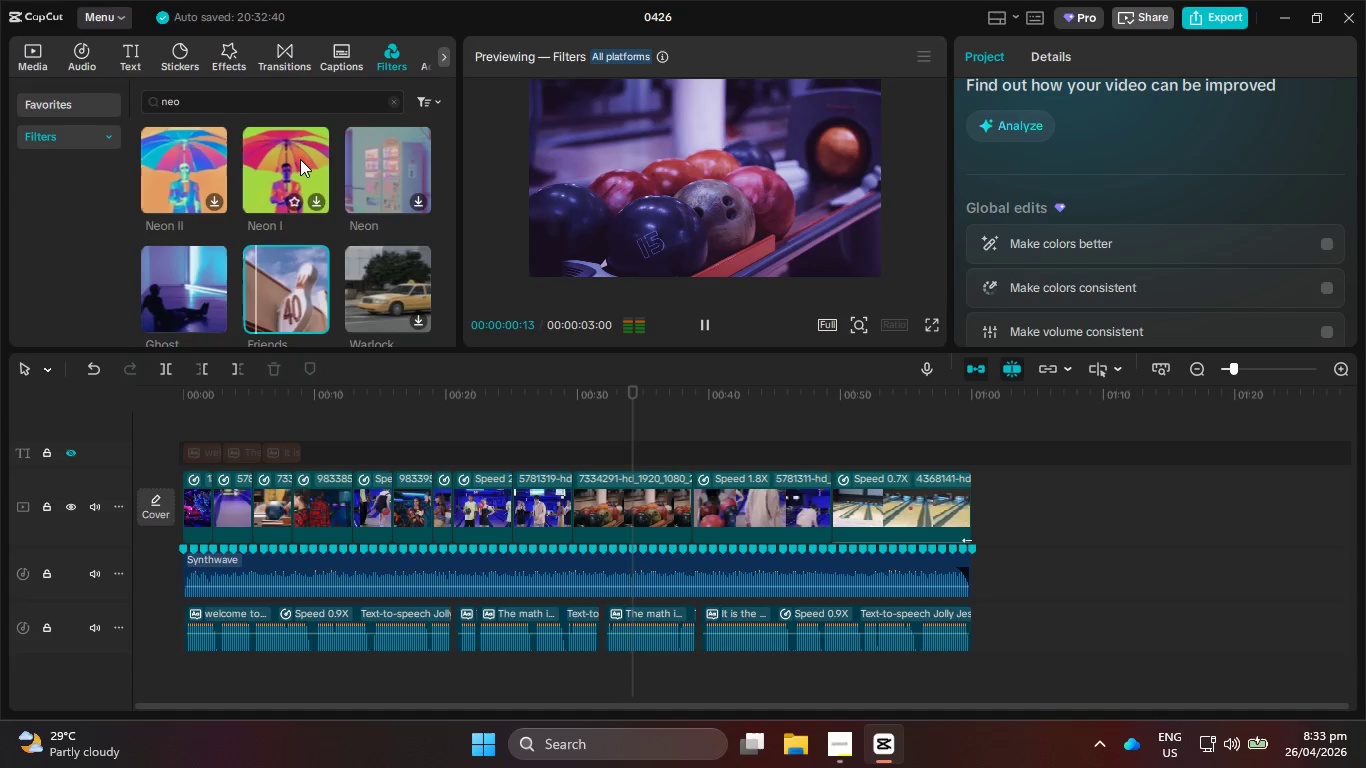 
left_click([300, 159])
 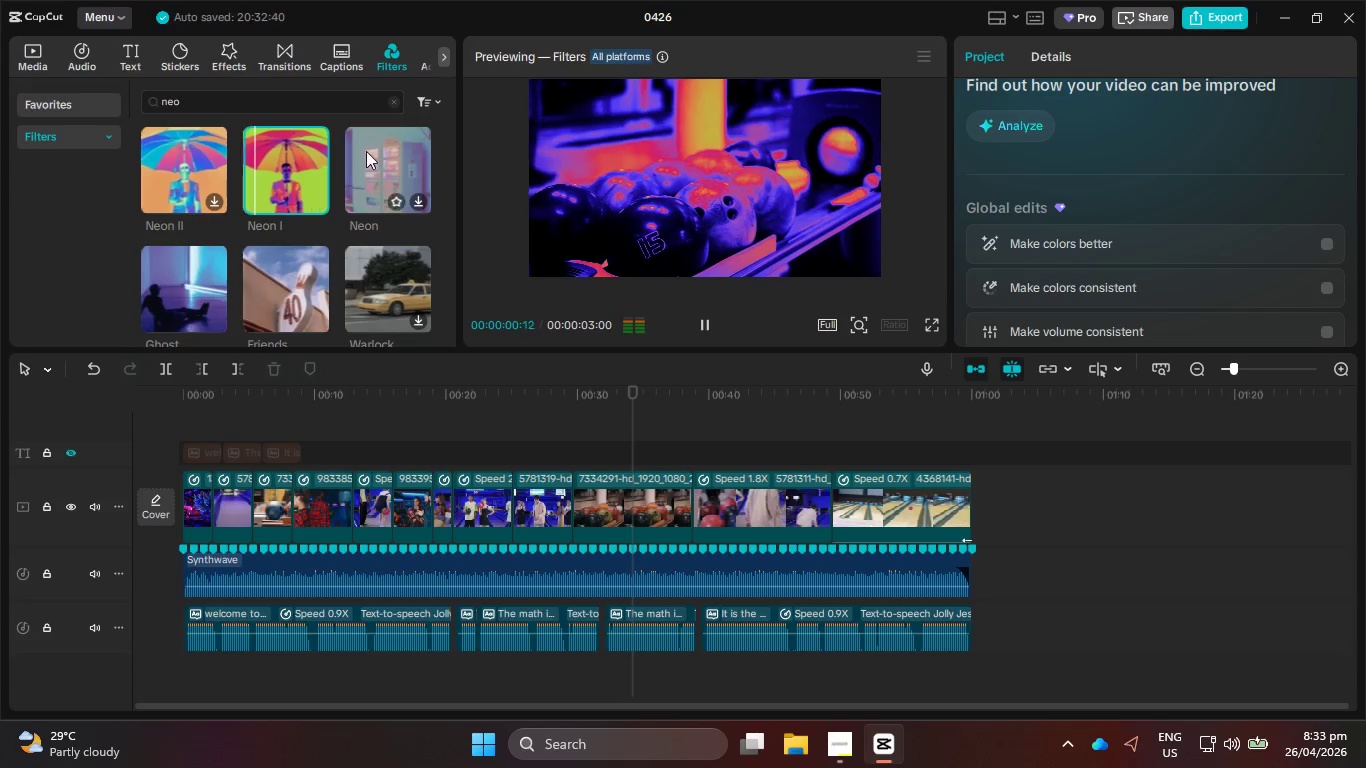 
left_click([378, 152])
 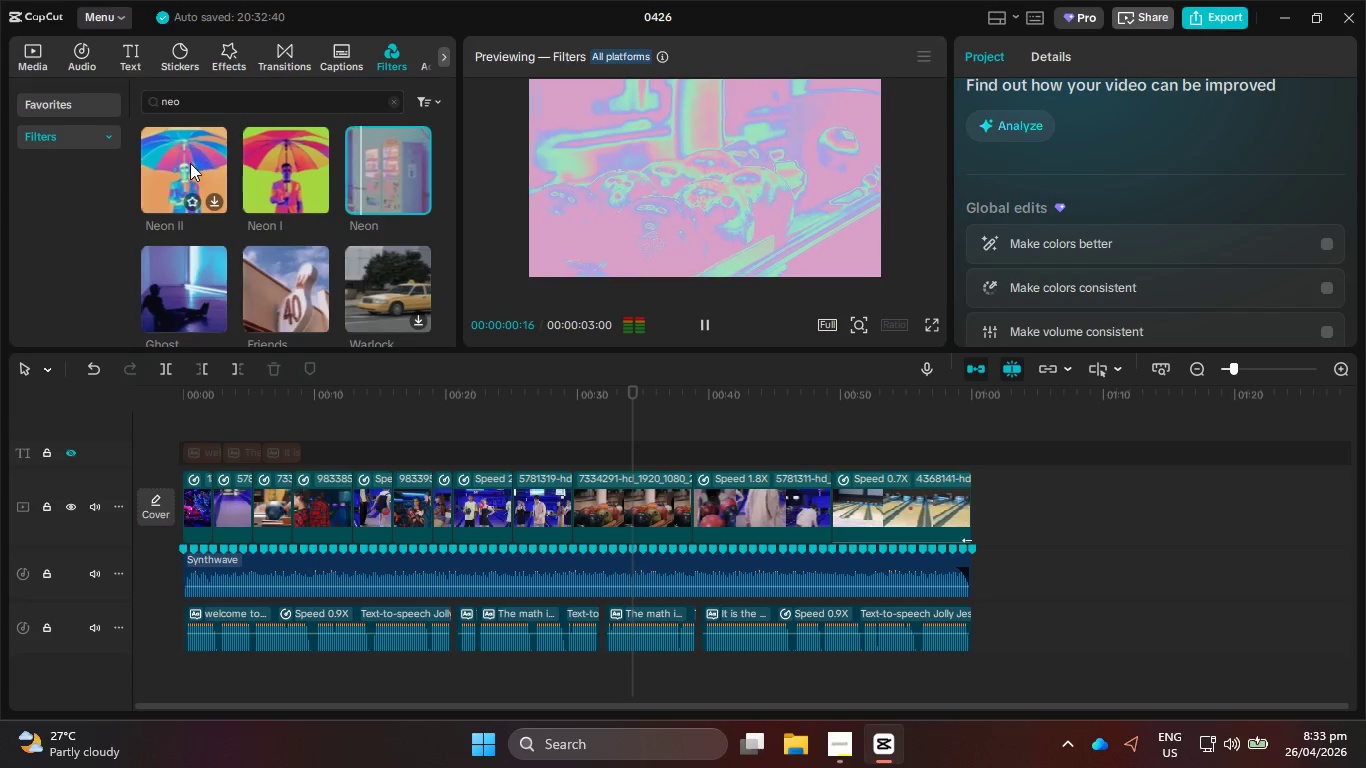 
left_click([190, 163])
 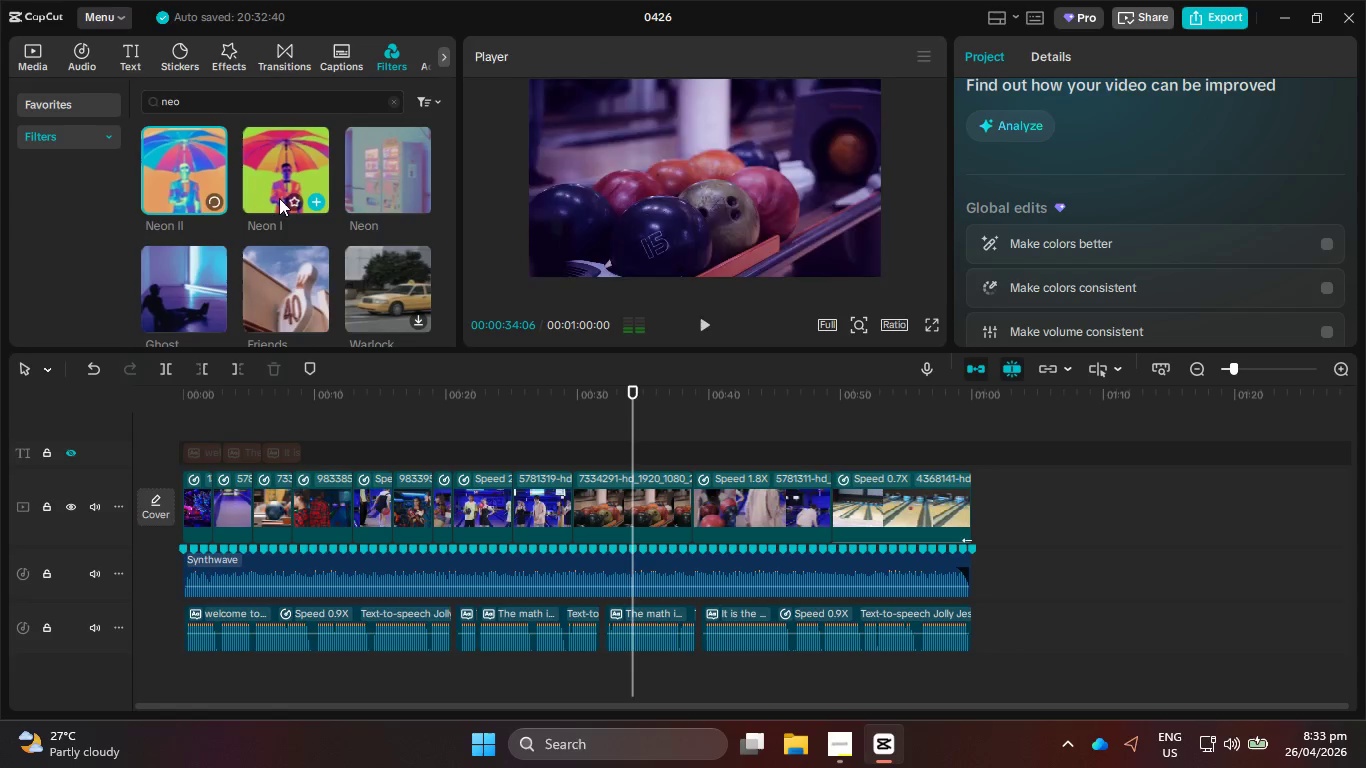 
scroll: coordinate [281, 200], scroll_direction: down, amount: 1.0
 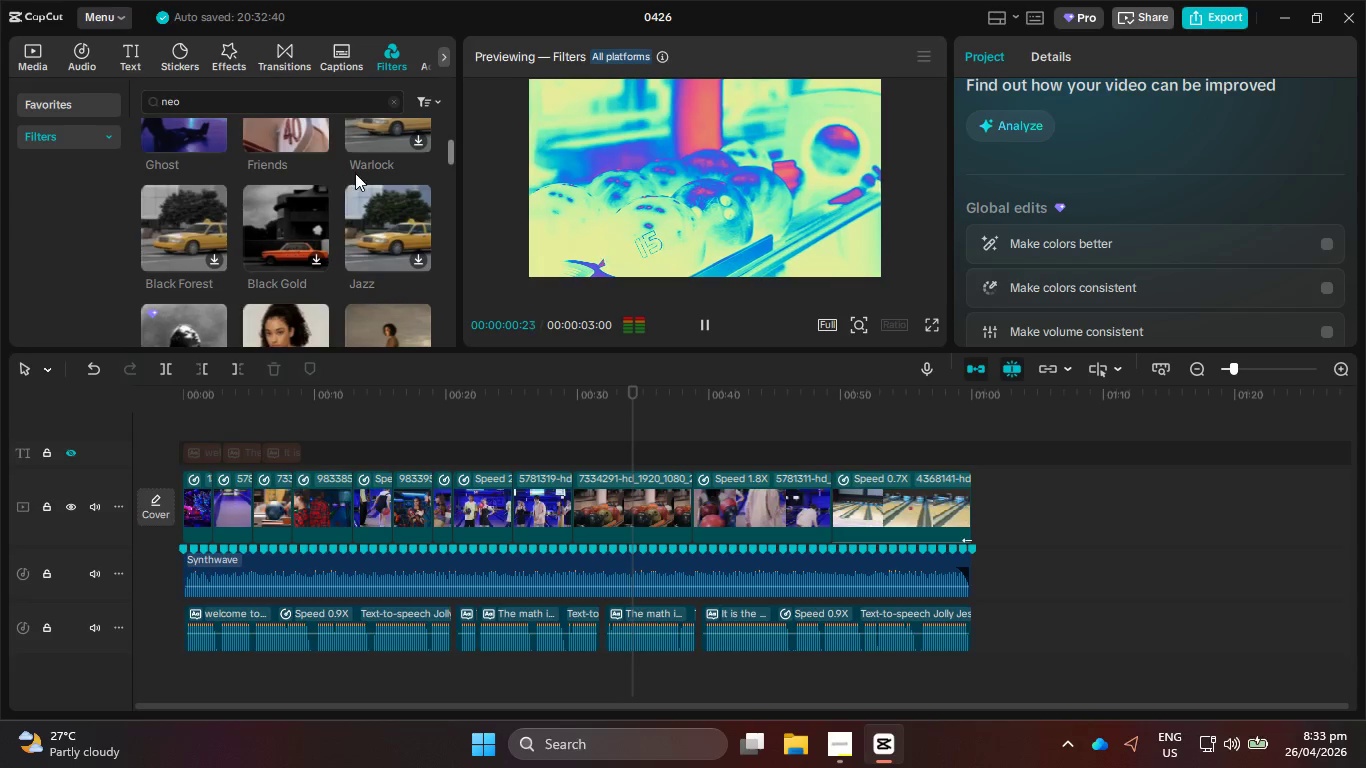 
scroll: coordinate [358, 176], scroll_direction: up, amount: 1.0
 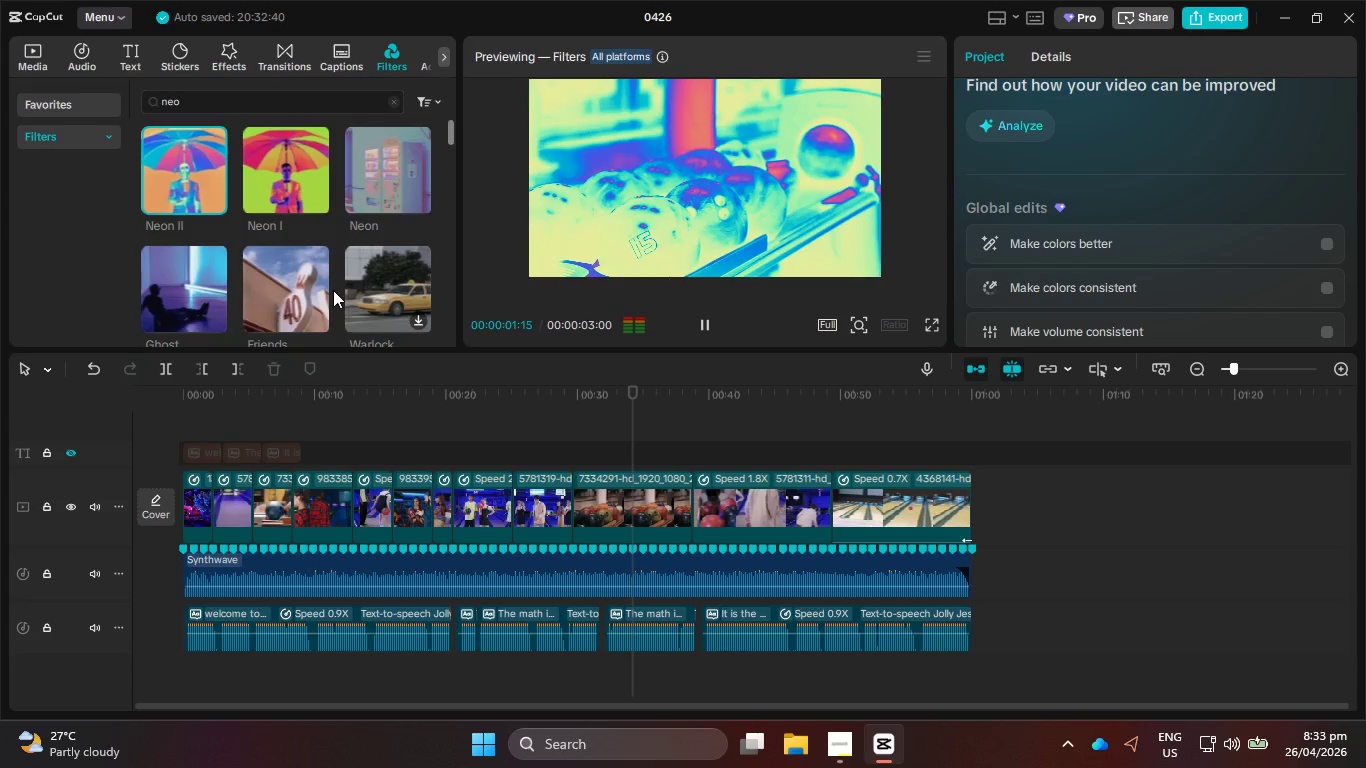 
scroll: coordinate [333, 290], scroll_direction: none, amount: 0.0
 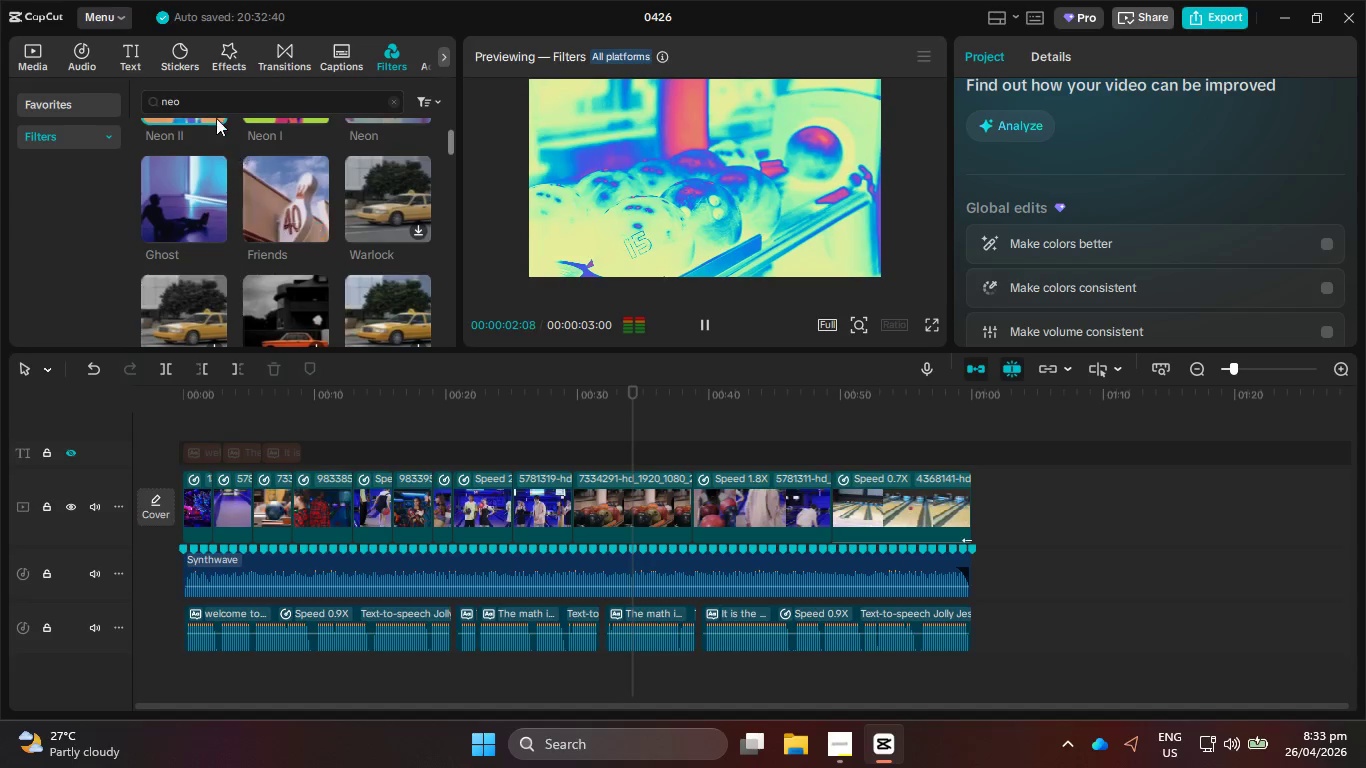 
left_click_drag(start_coordinate=[208, 103], to_coordinate=[140, 92])
 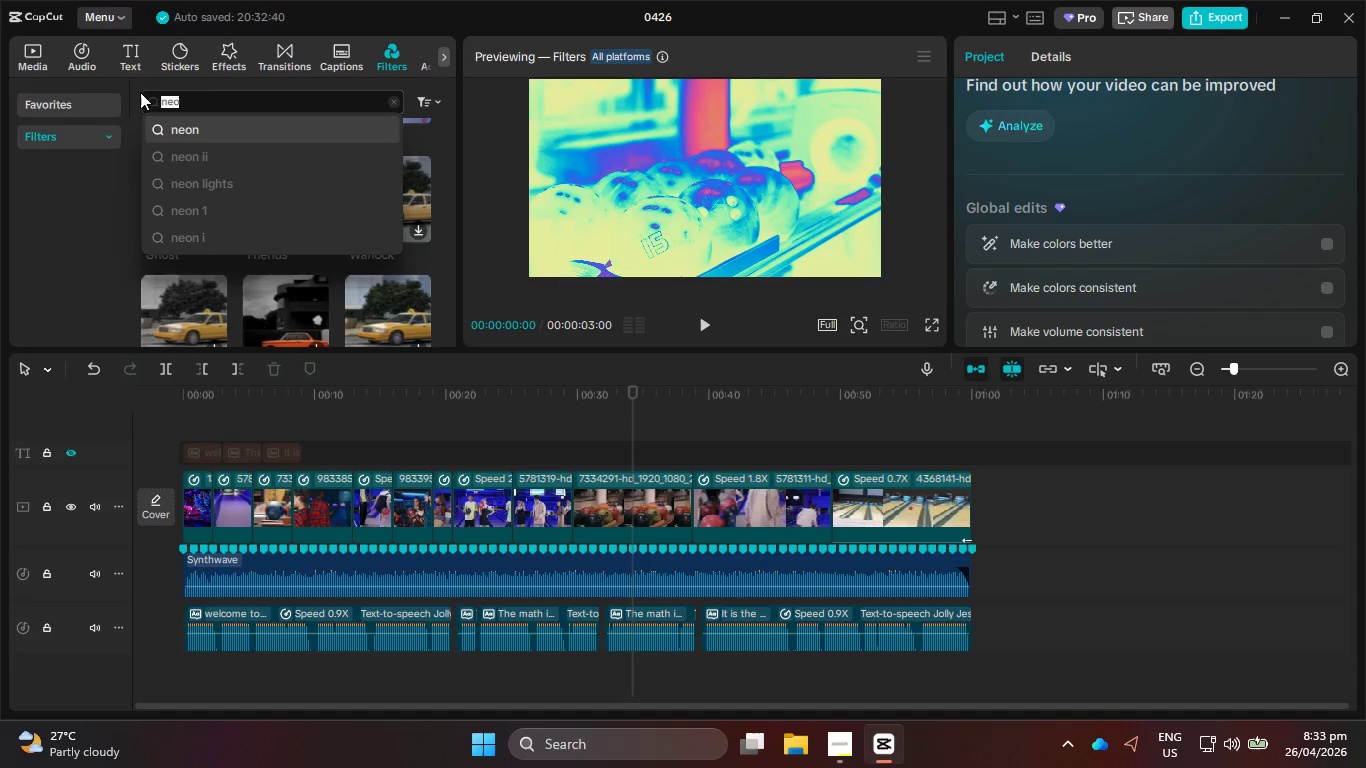 
type(cyberpunk)
 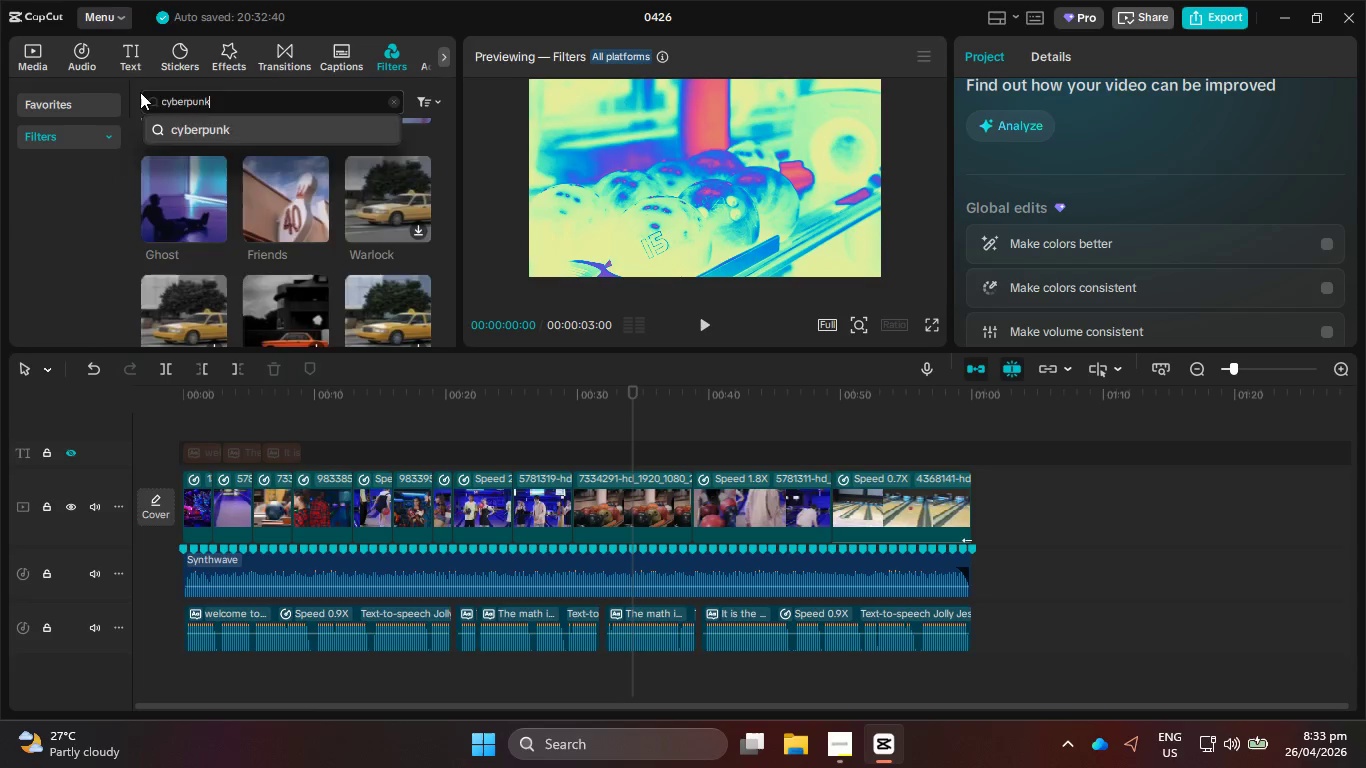 
key(Enter)
 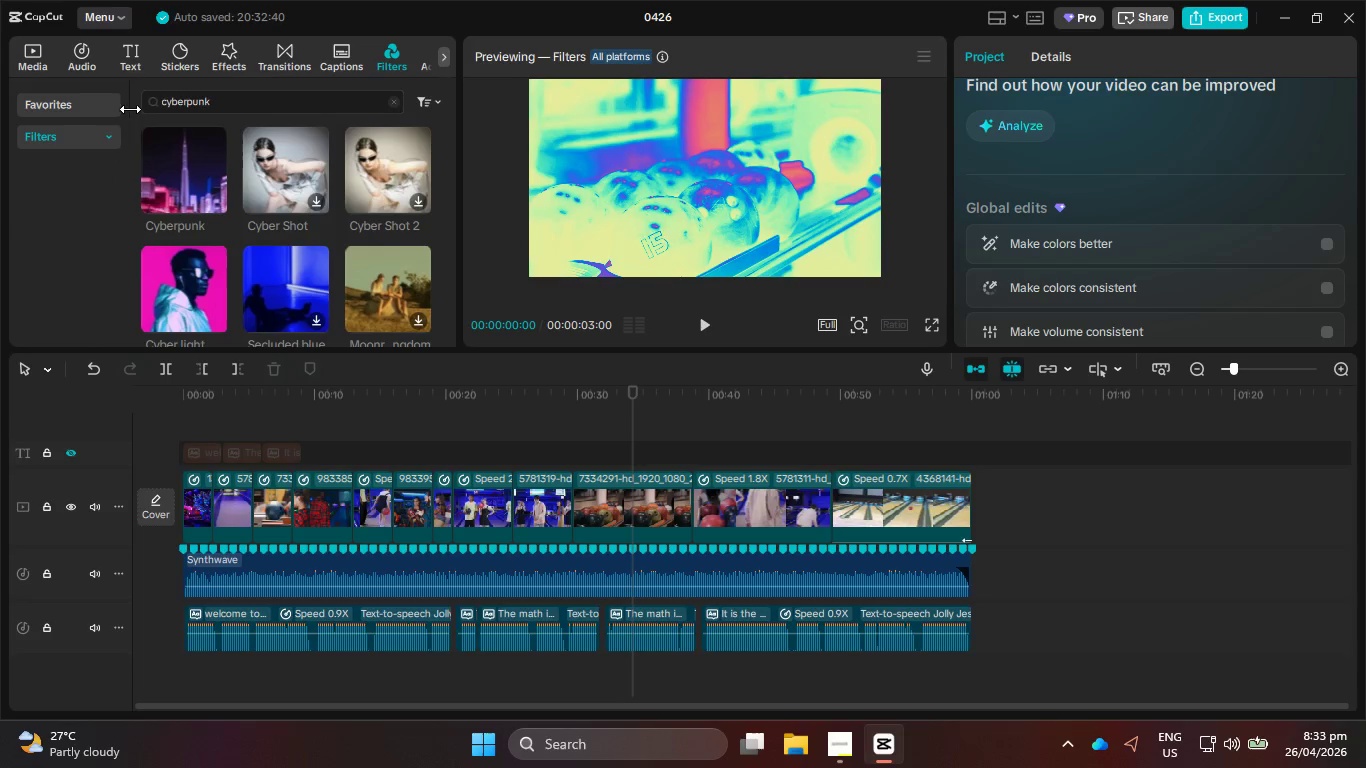 
left_click([194, 164])
 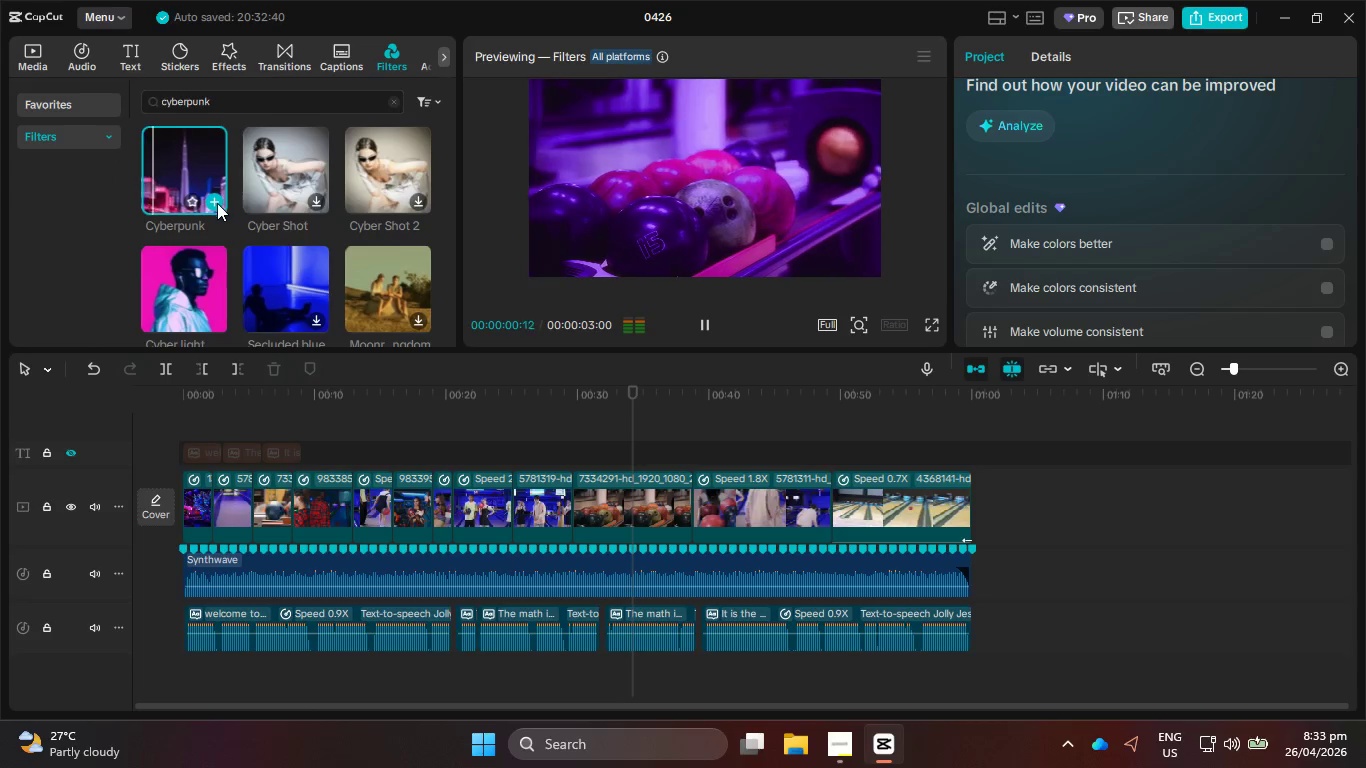 
left_click([217, 203])
 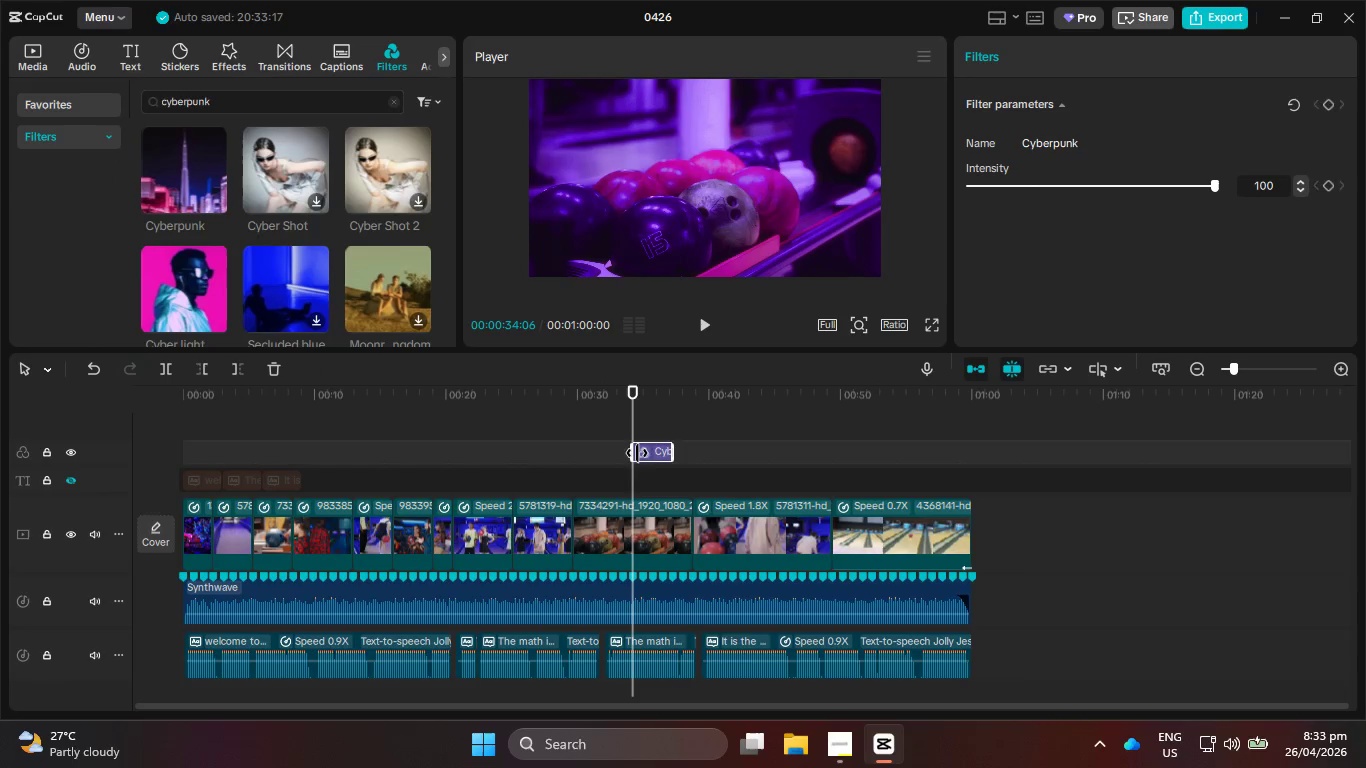 
left_click_drag(start_coordinate=[652, 453], to_coordinate=[663, 499])
 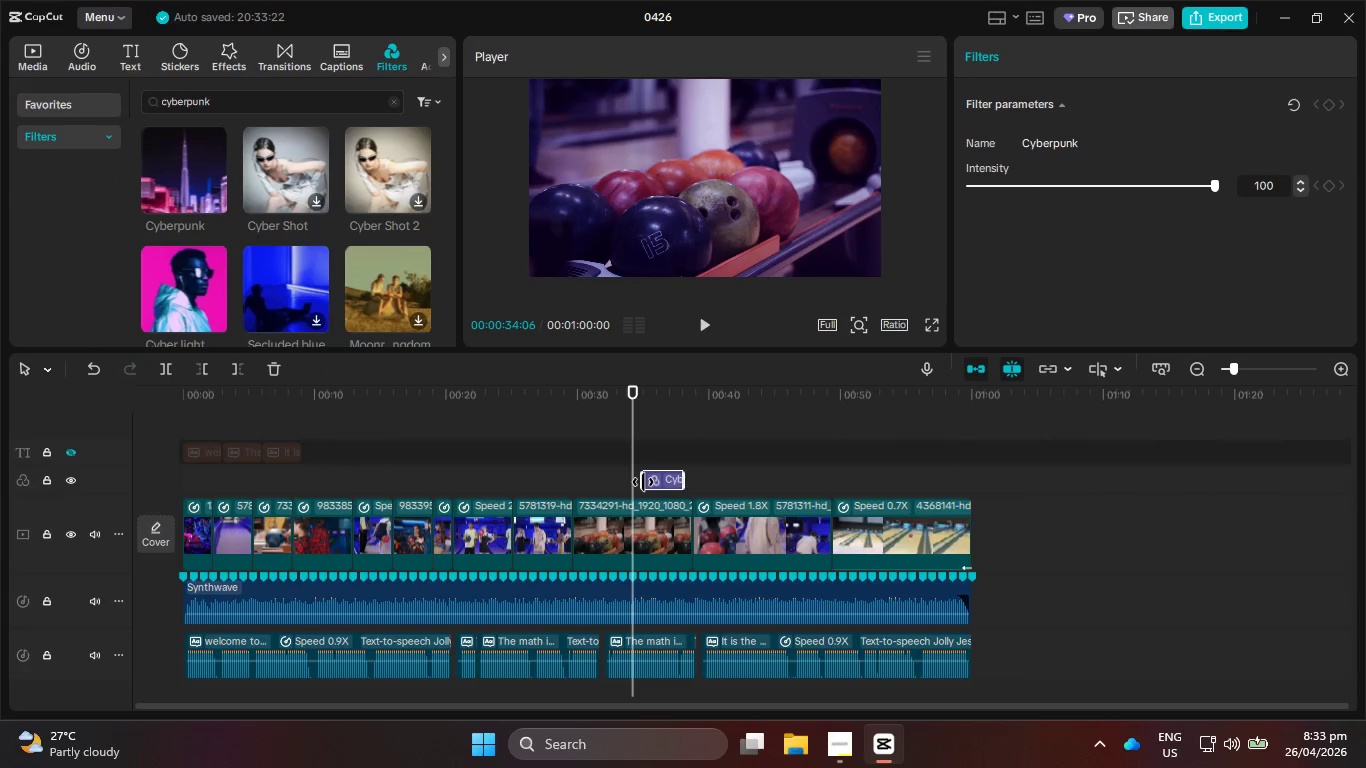 
left_click_drag(start_coordinate=[643, 482], to_coordinate=[115, 410])
 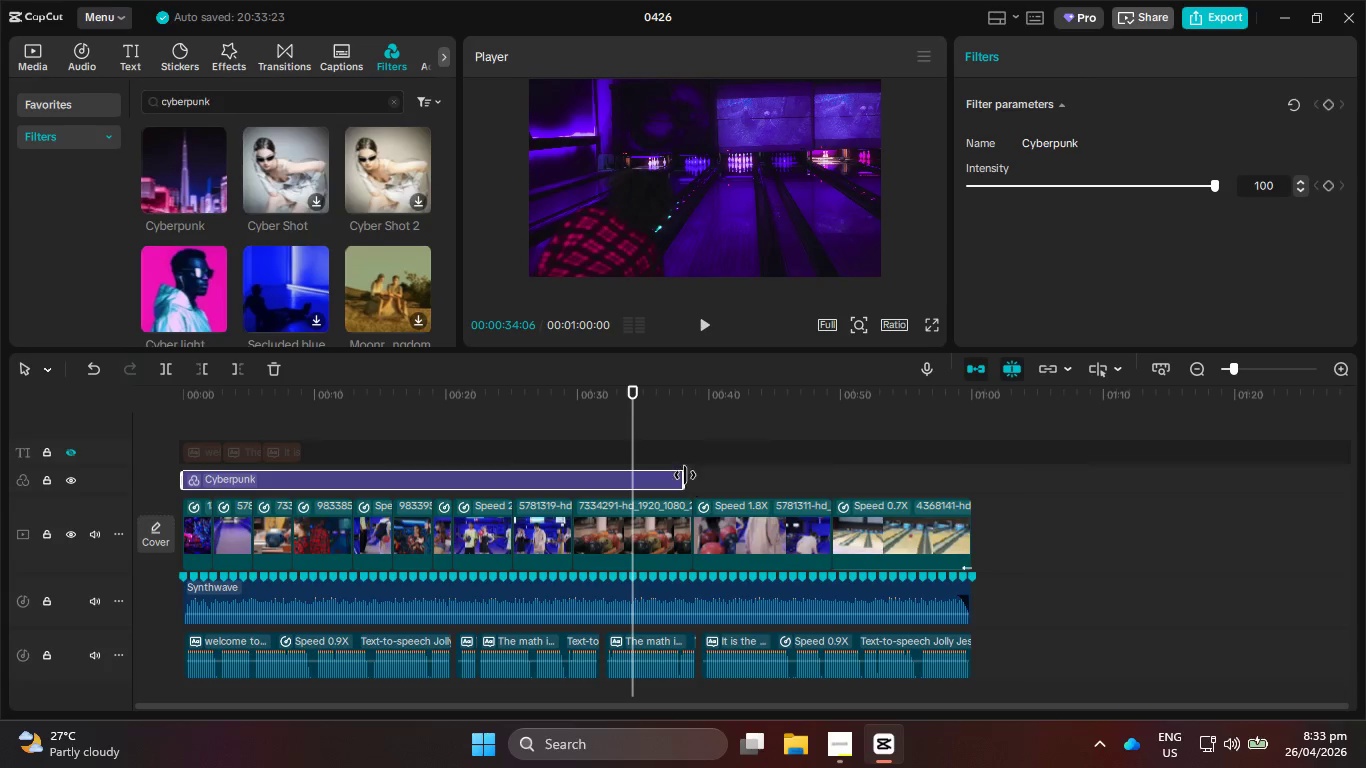 
left_click_drag(start_coordinate=[682, 474], to_coordinate=[969, 483])
 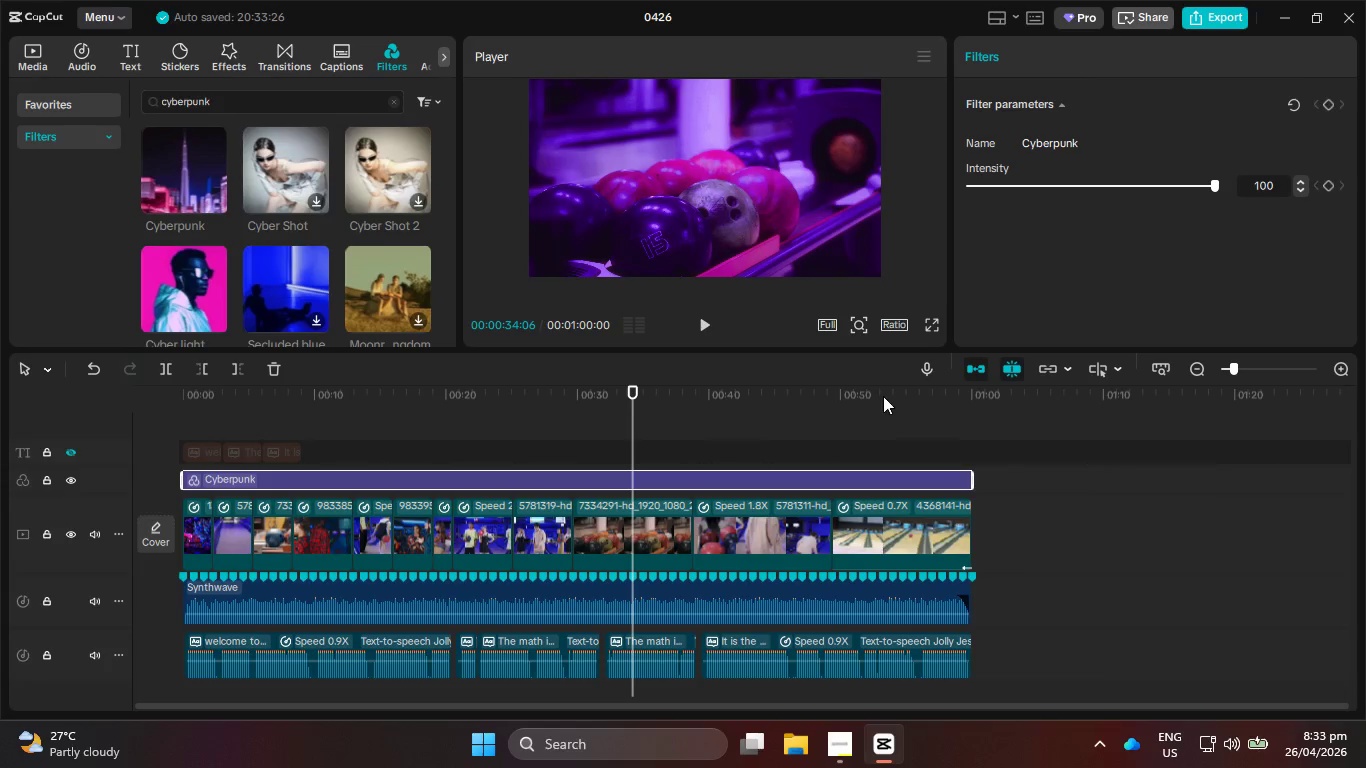 
left_click_drag(start_coordinate=[880, 393], to_coordinate=[0, 356])
 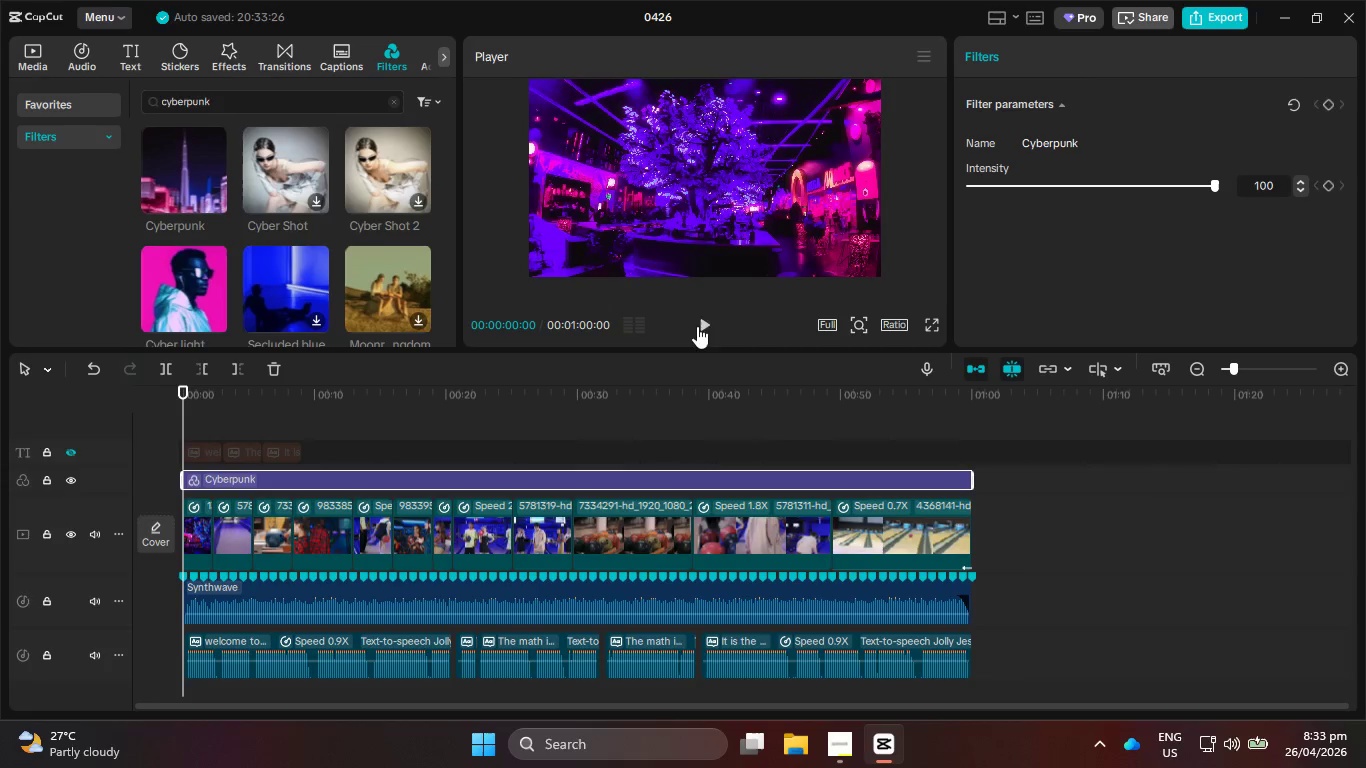 
double_click([697, 326])
 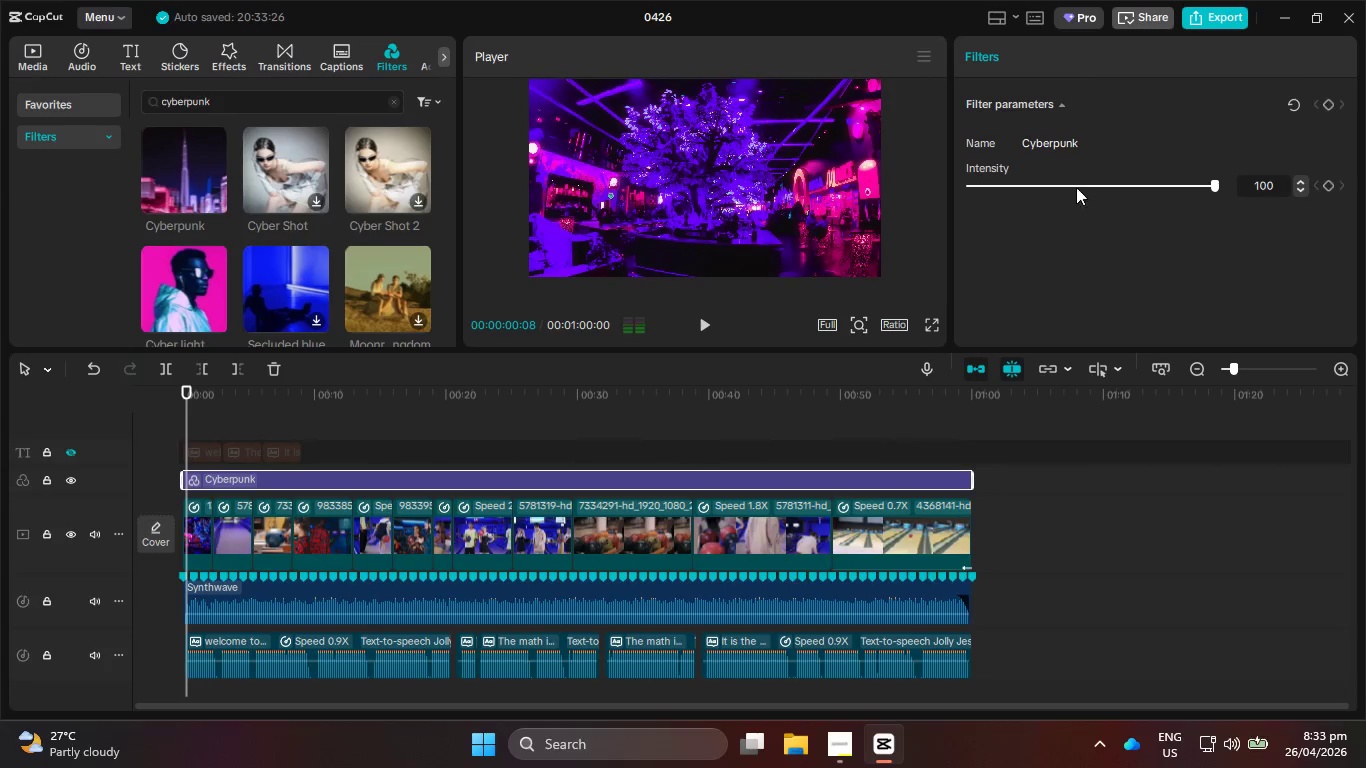 
left_click([1085, 176])
 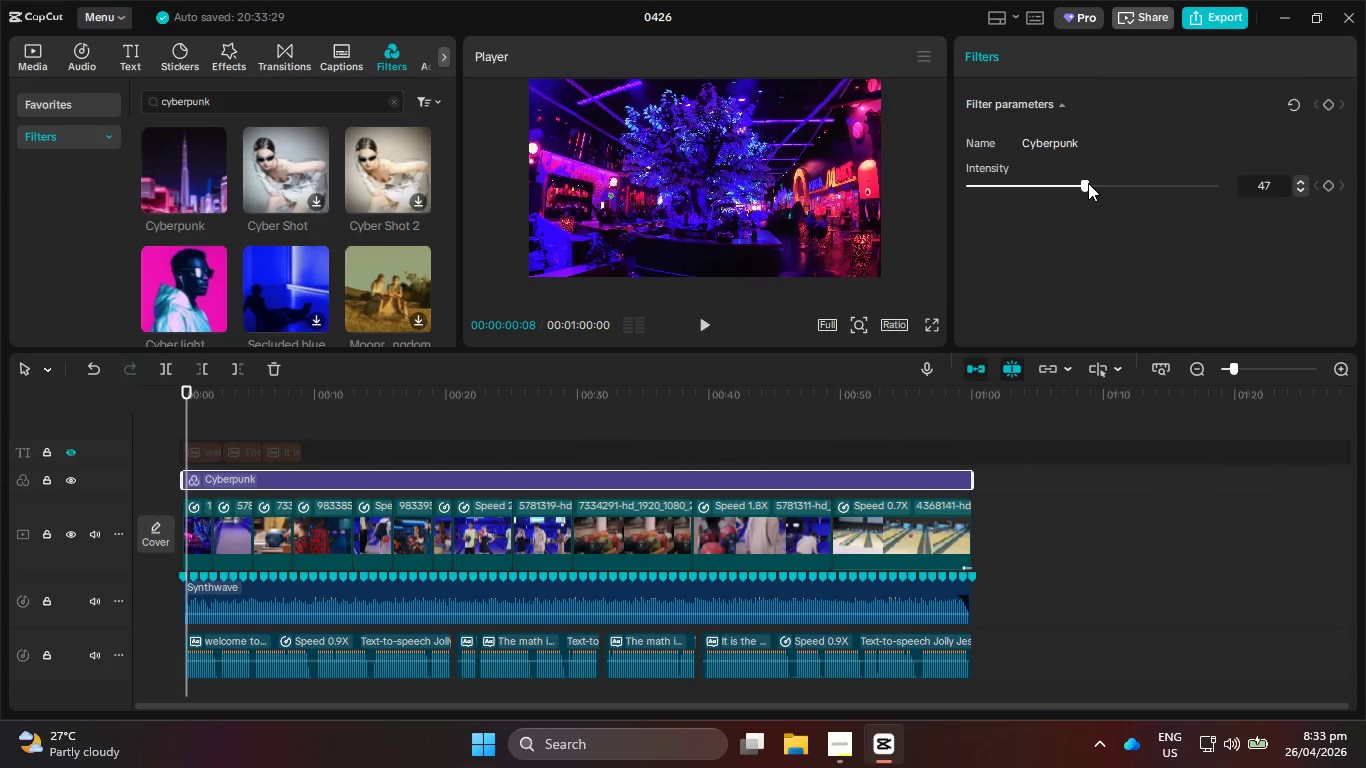 
left_click([1067, 186])
 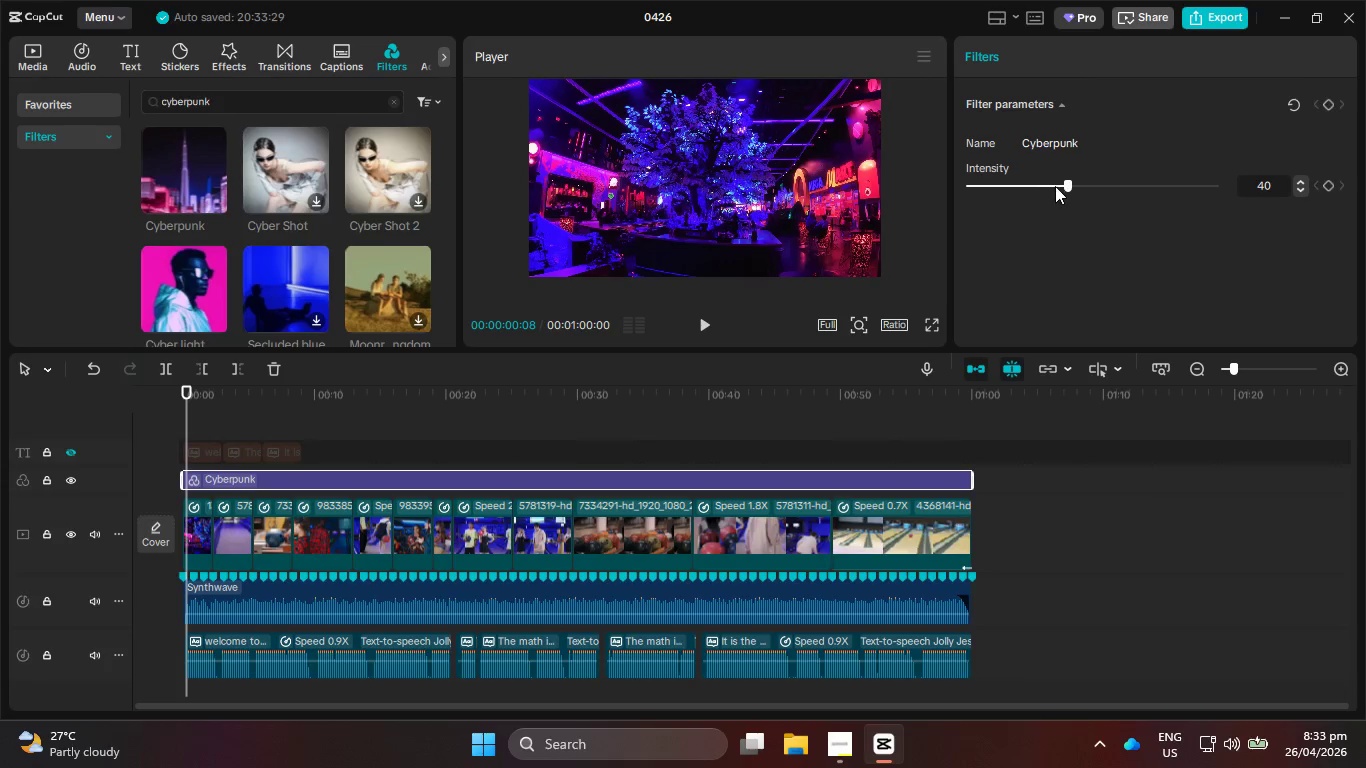 
left_click_drag(start_coordinate=[1055, 186], to_coordinate=[1045, 183])
 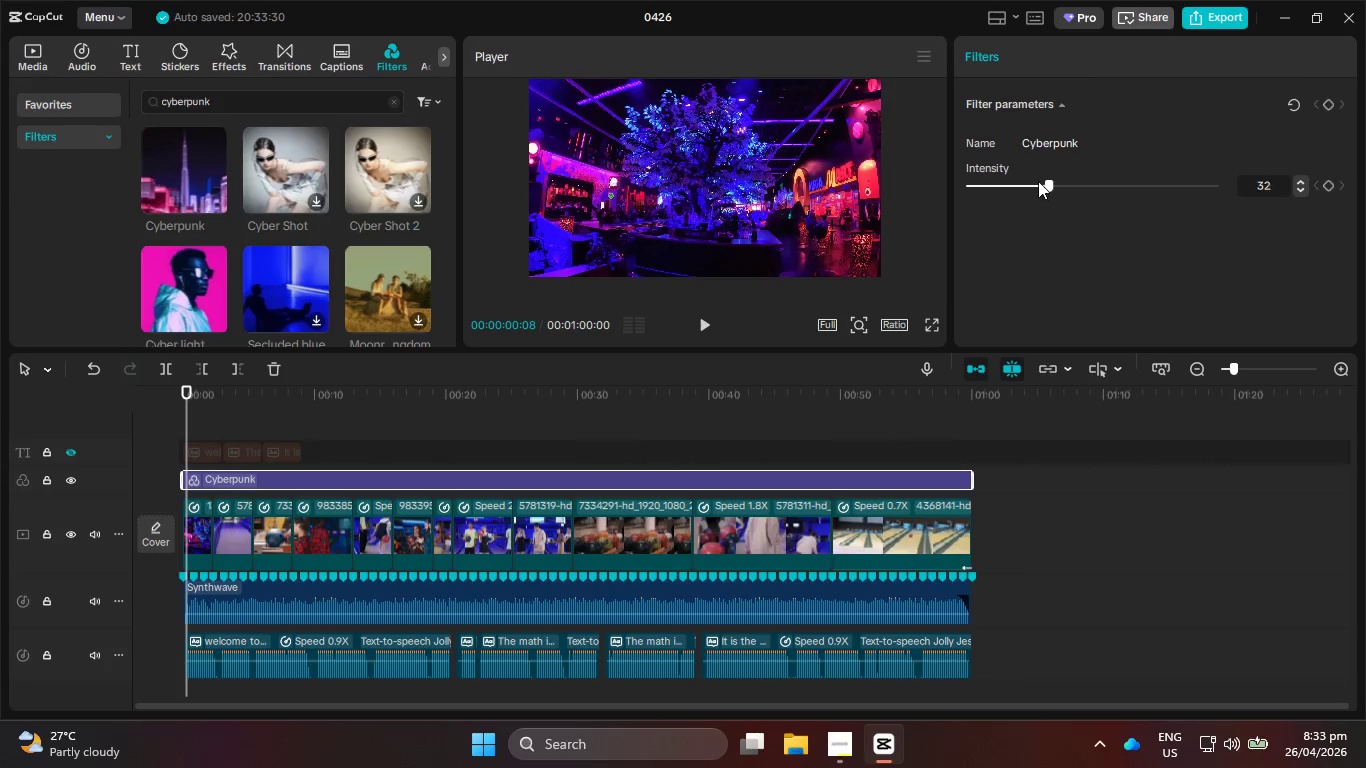 
triple_click([1036, 179])
 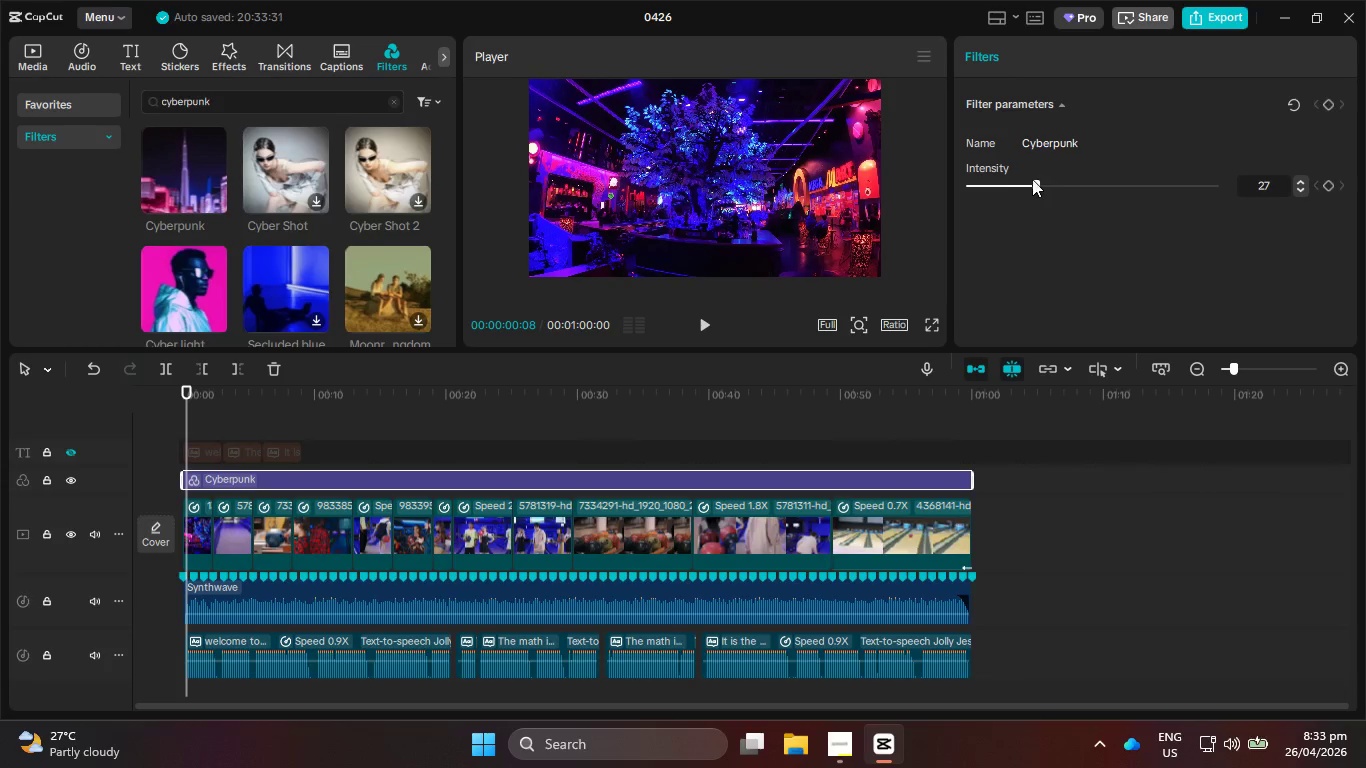 
triple_click([1032, 179])
 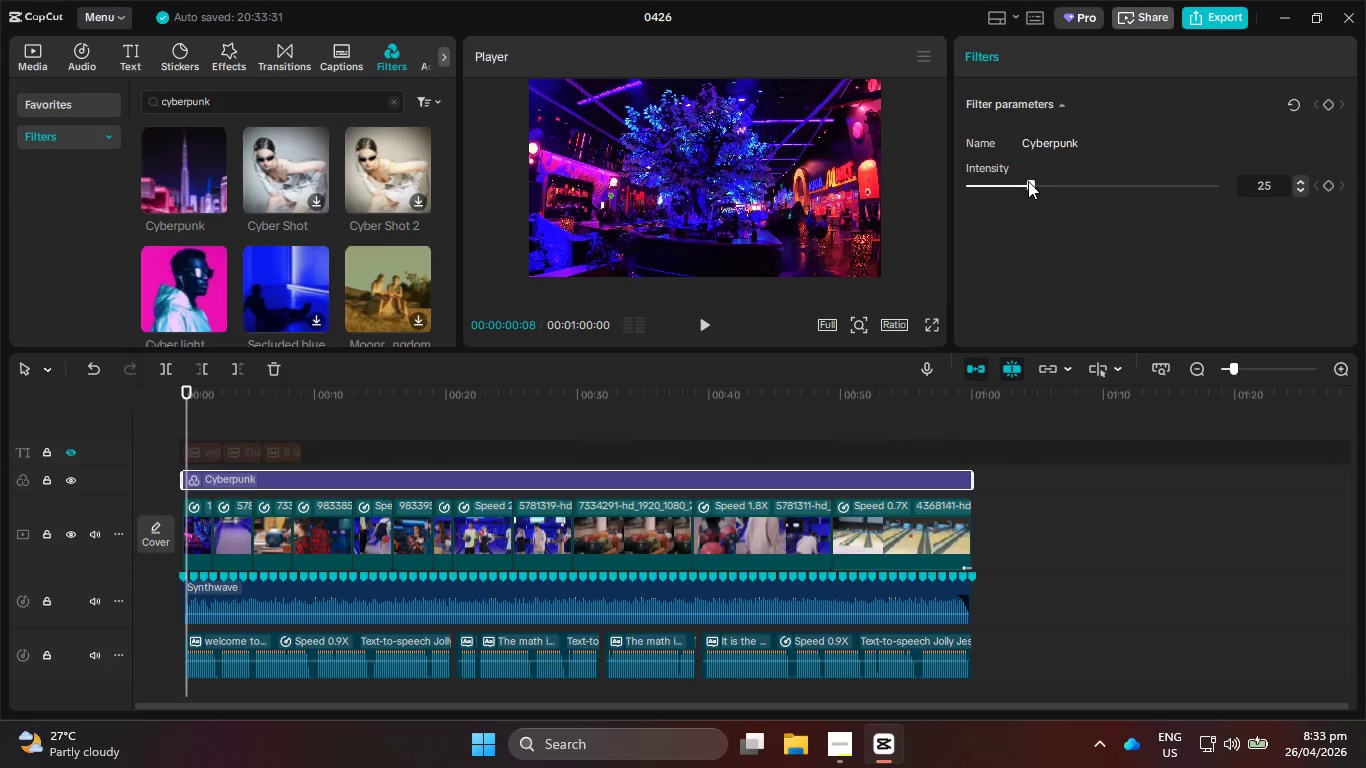 
triple_click([1024, 181])
 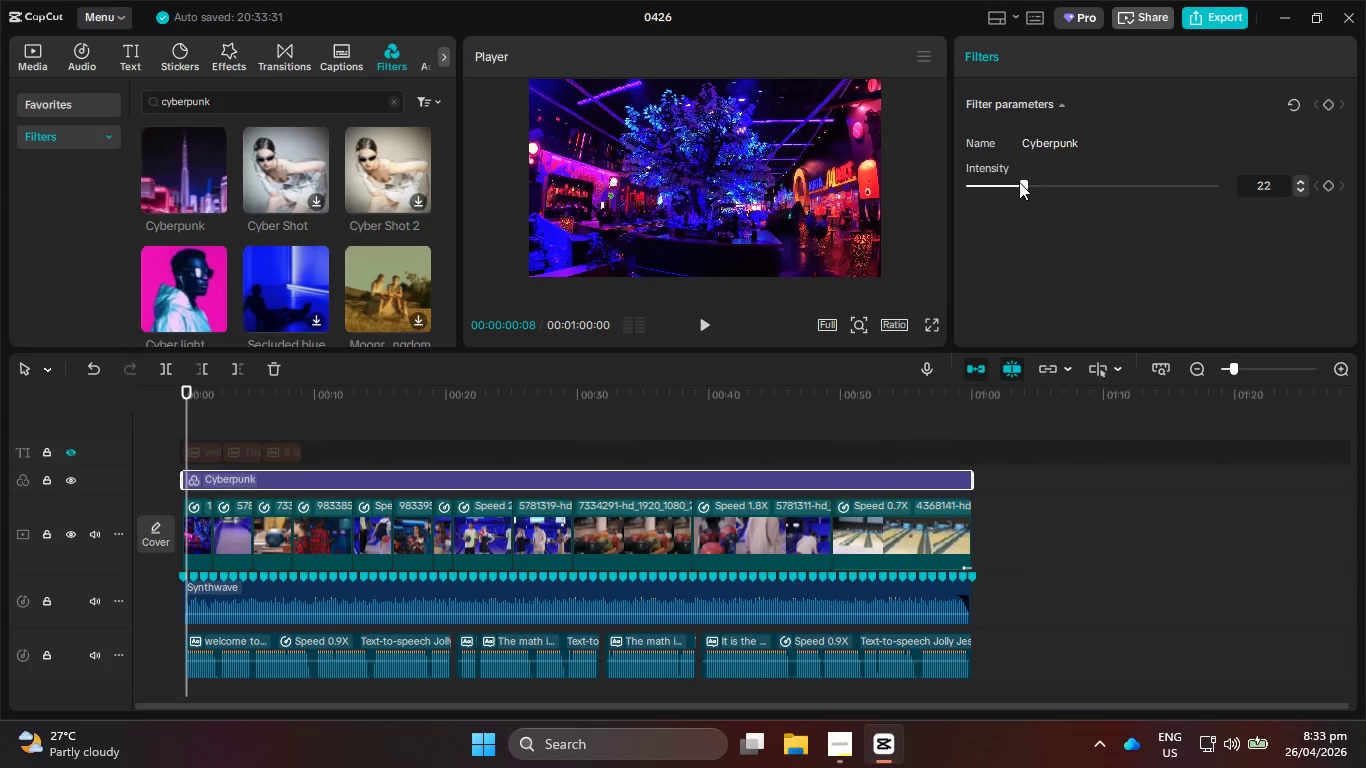 
triple_click([1010, 181])
 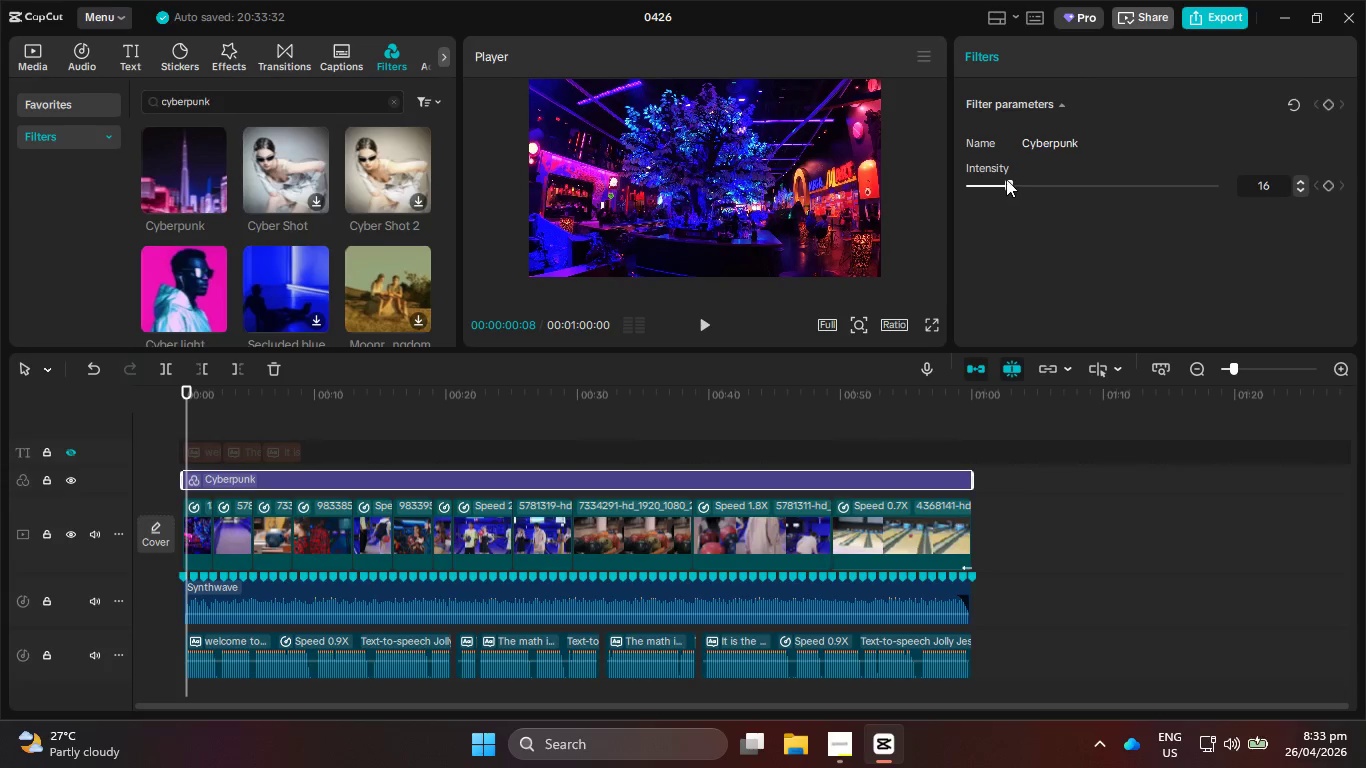 
left_click([1004, 179])
 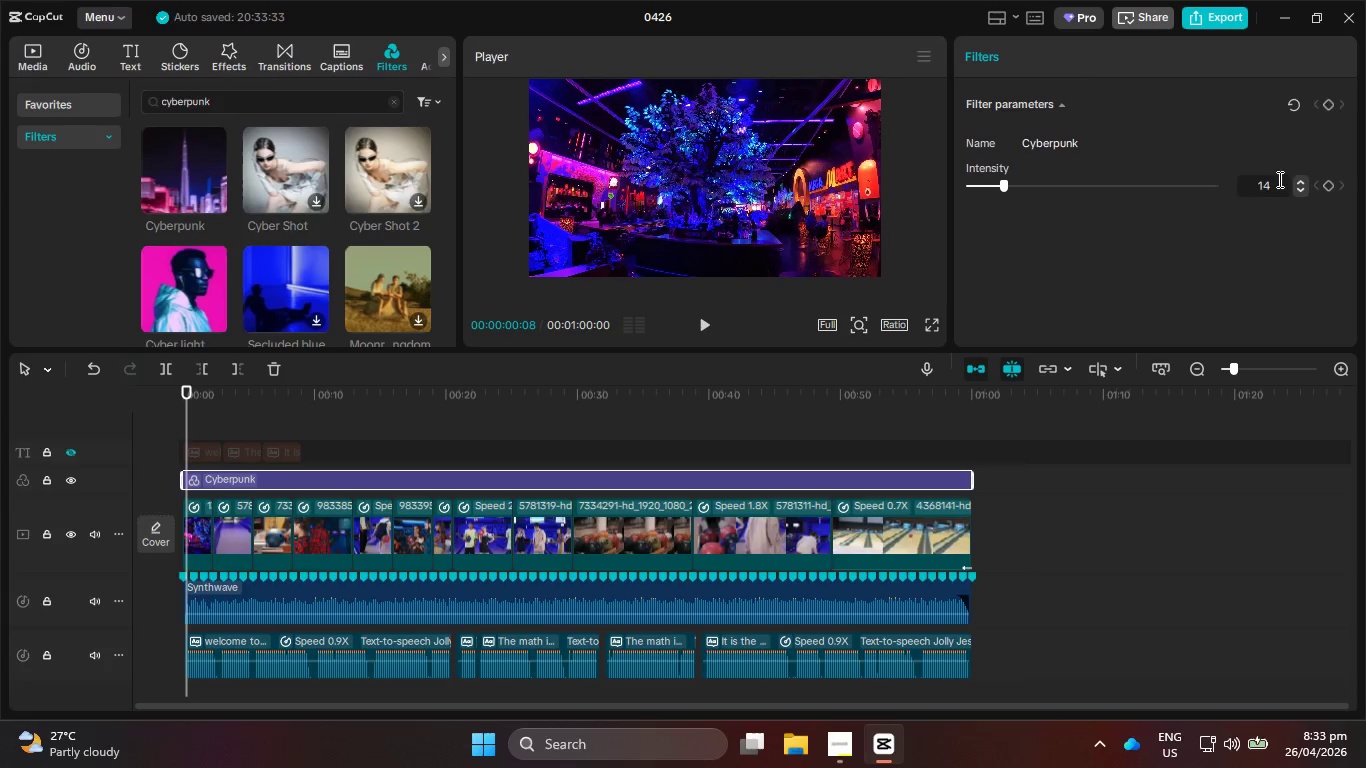 
left_click([1309, 174])
 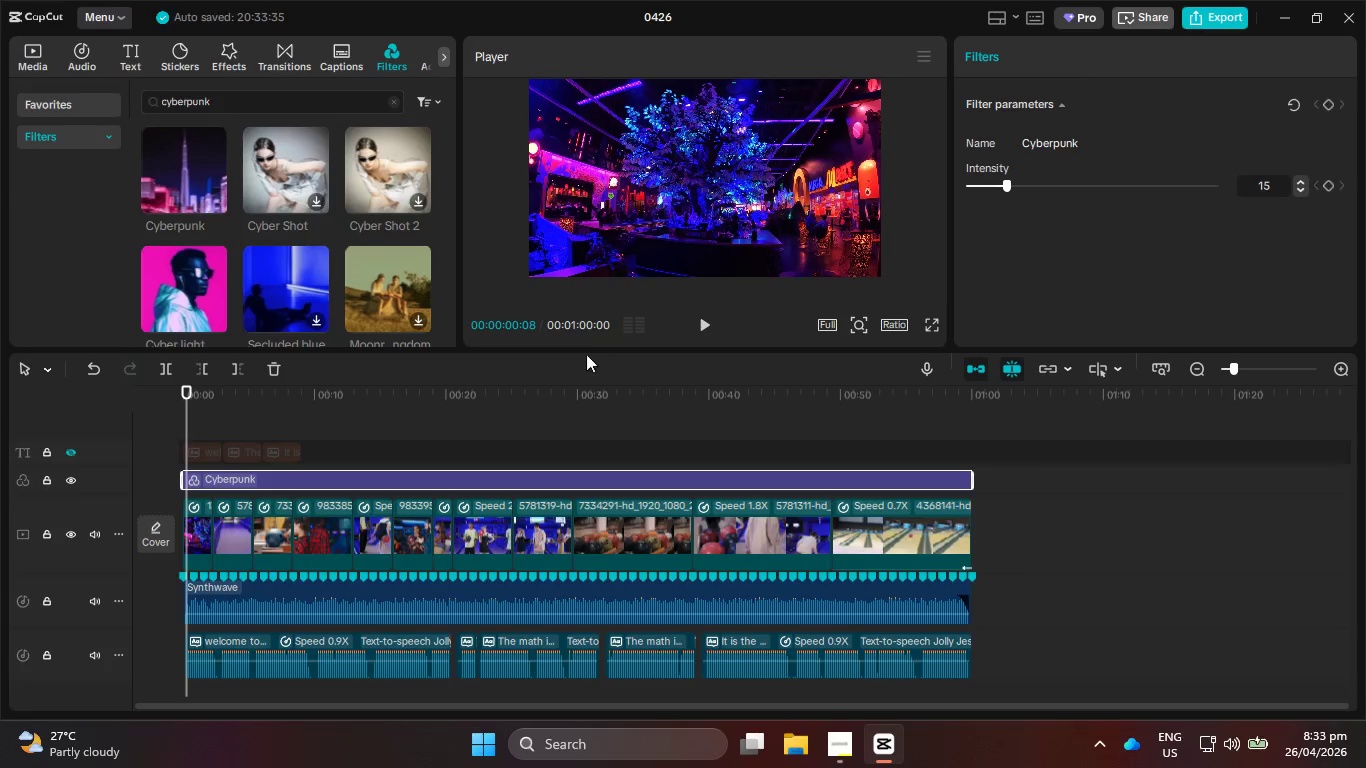 
left_click([705, 322])
 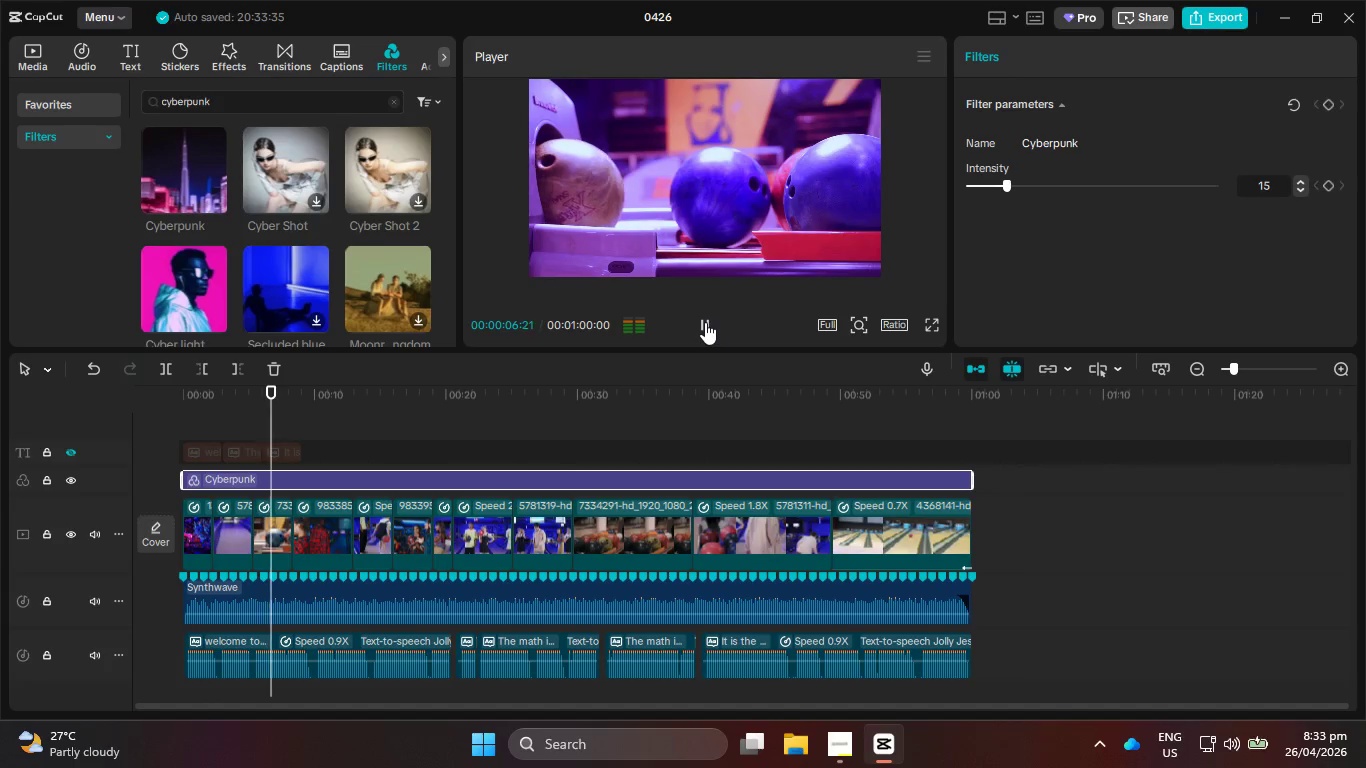 
wait(11.7)
 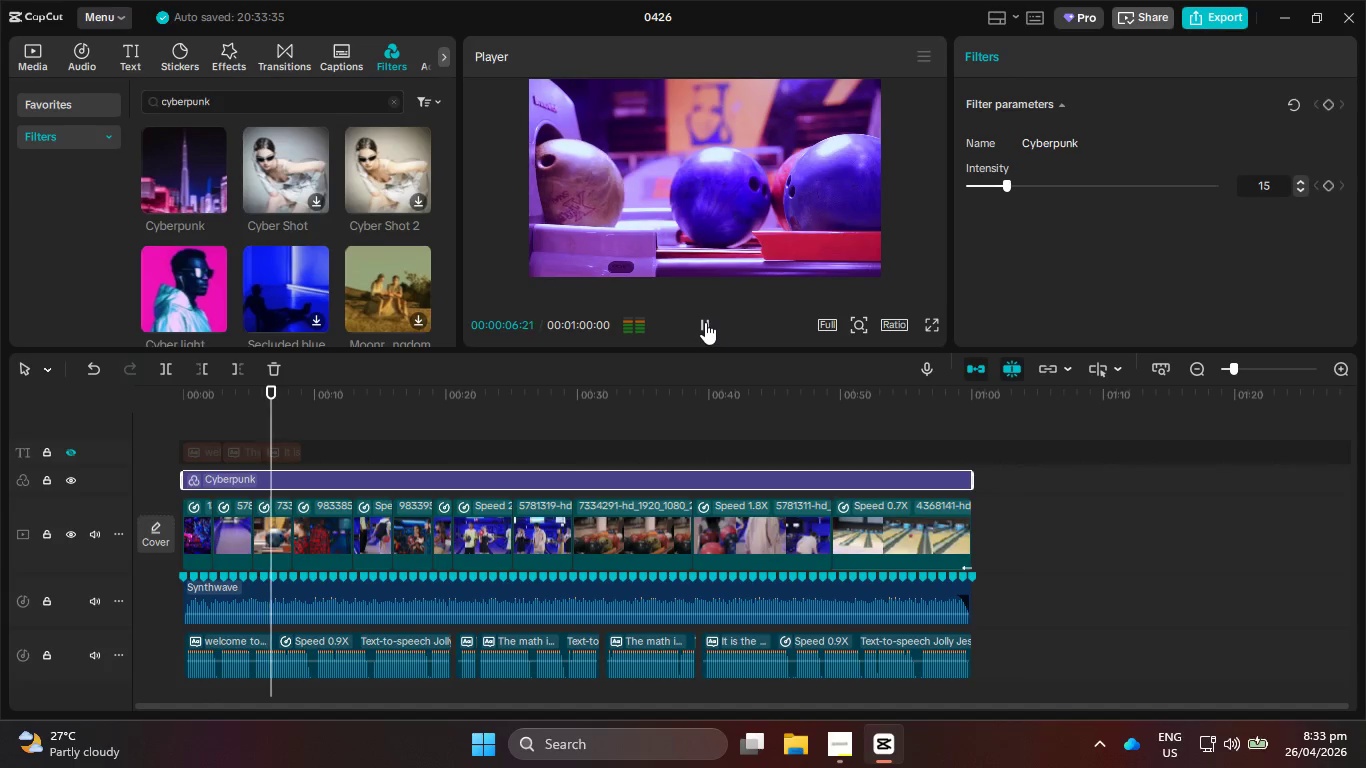 
left_click([705, 322])
 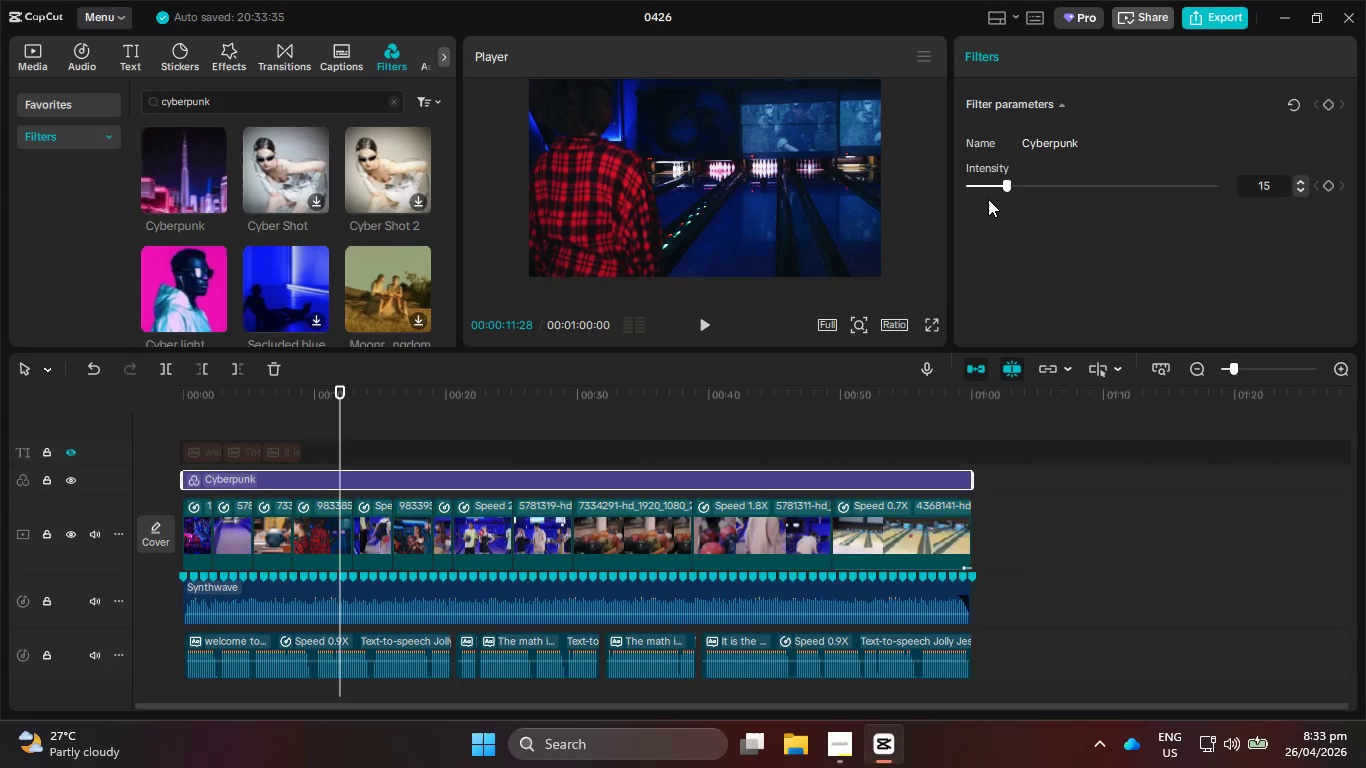 
left_click([986, 185])
 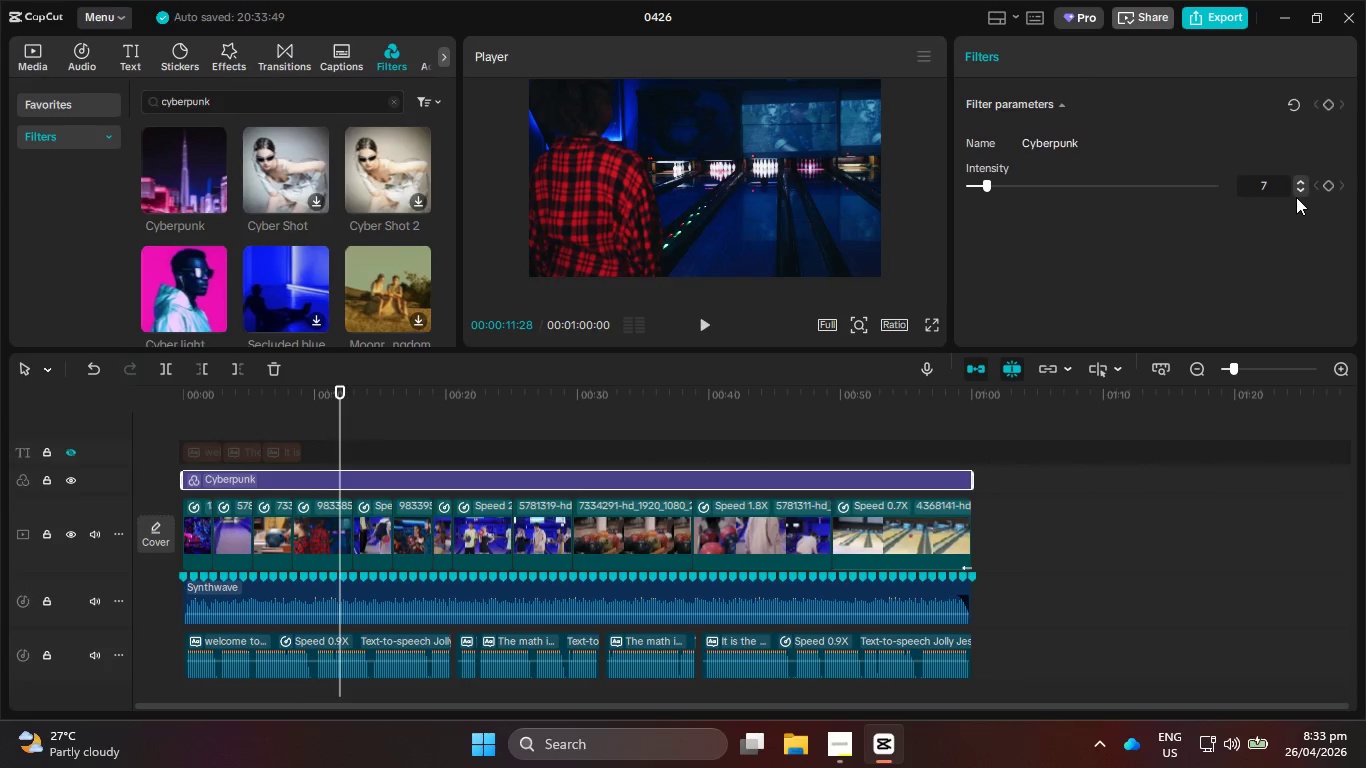 
double_click([1299, 190])
 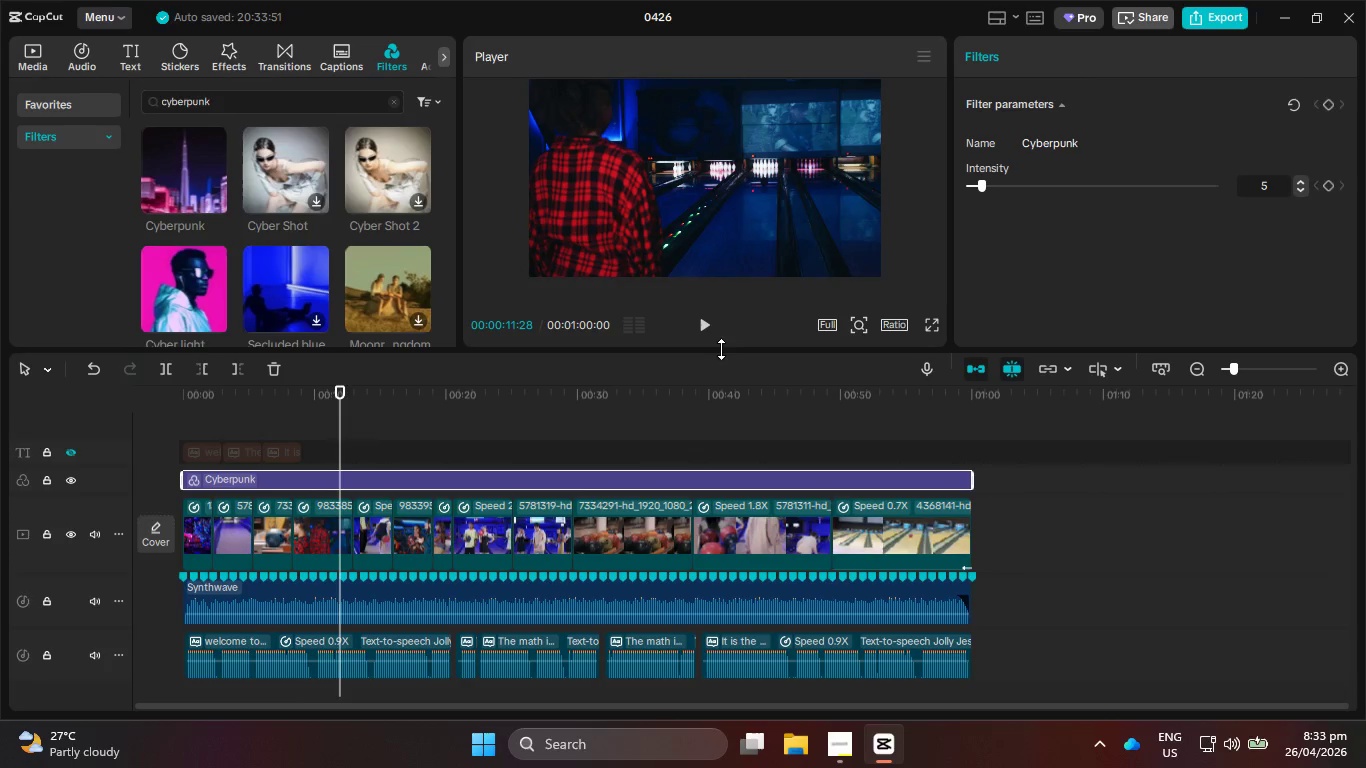 
left_click([703, 327])
 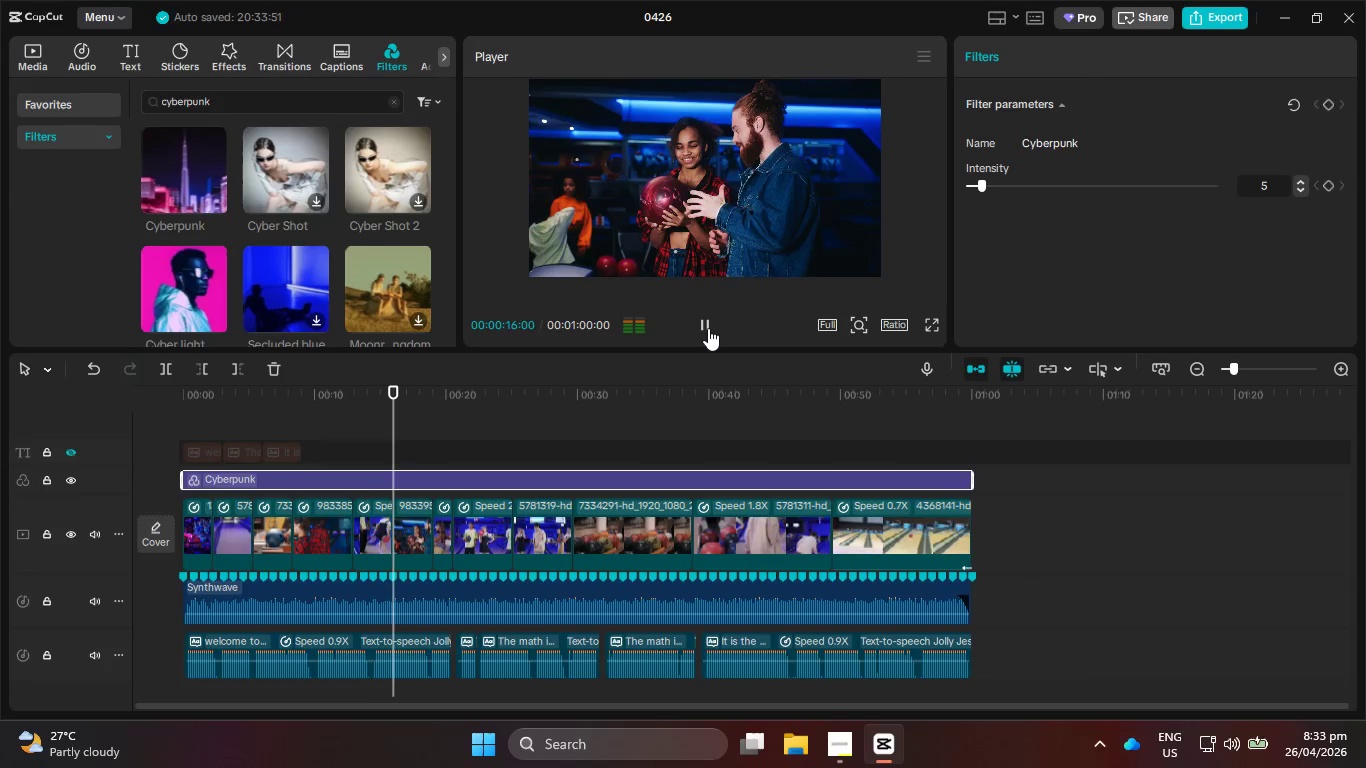 
wait(5.72)
 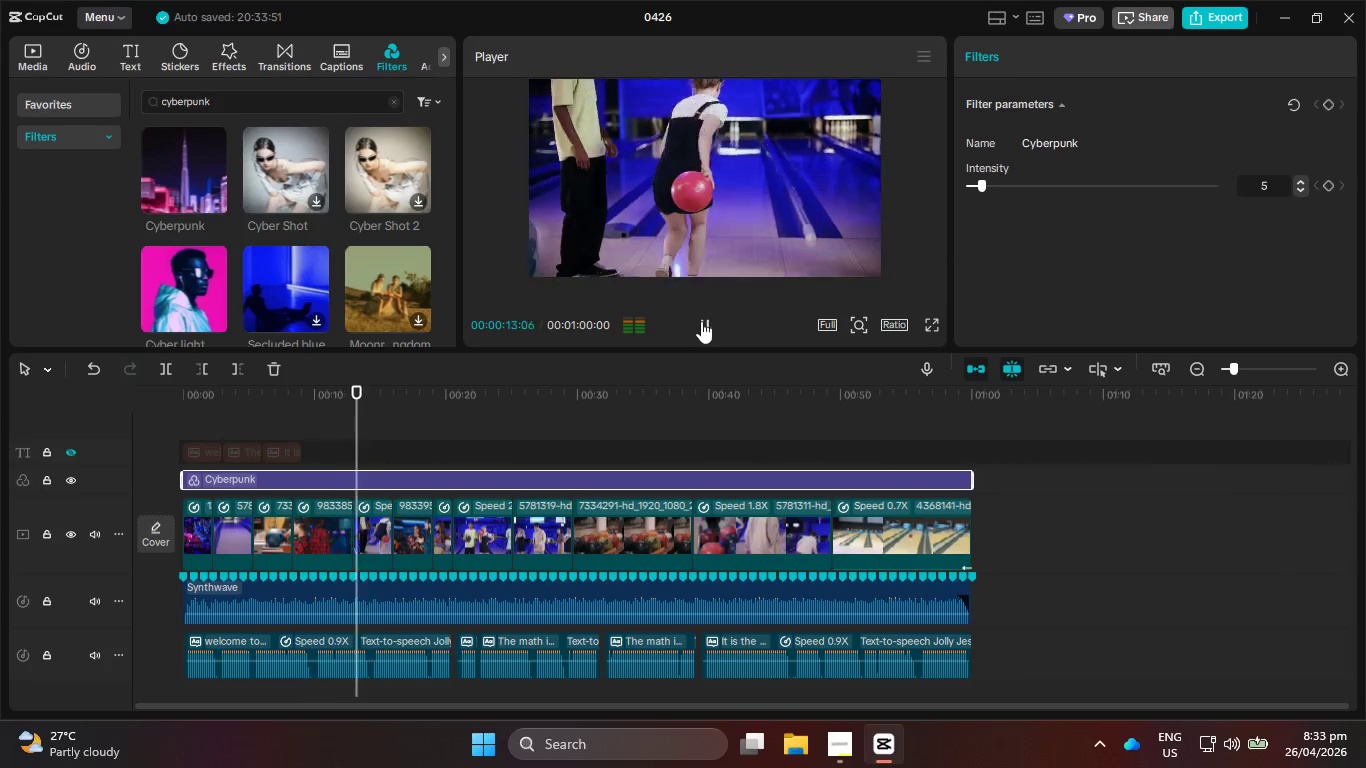 
left_click([708, 328])
 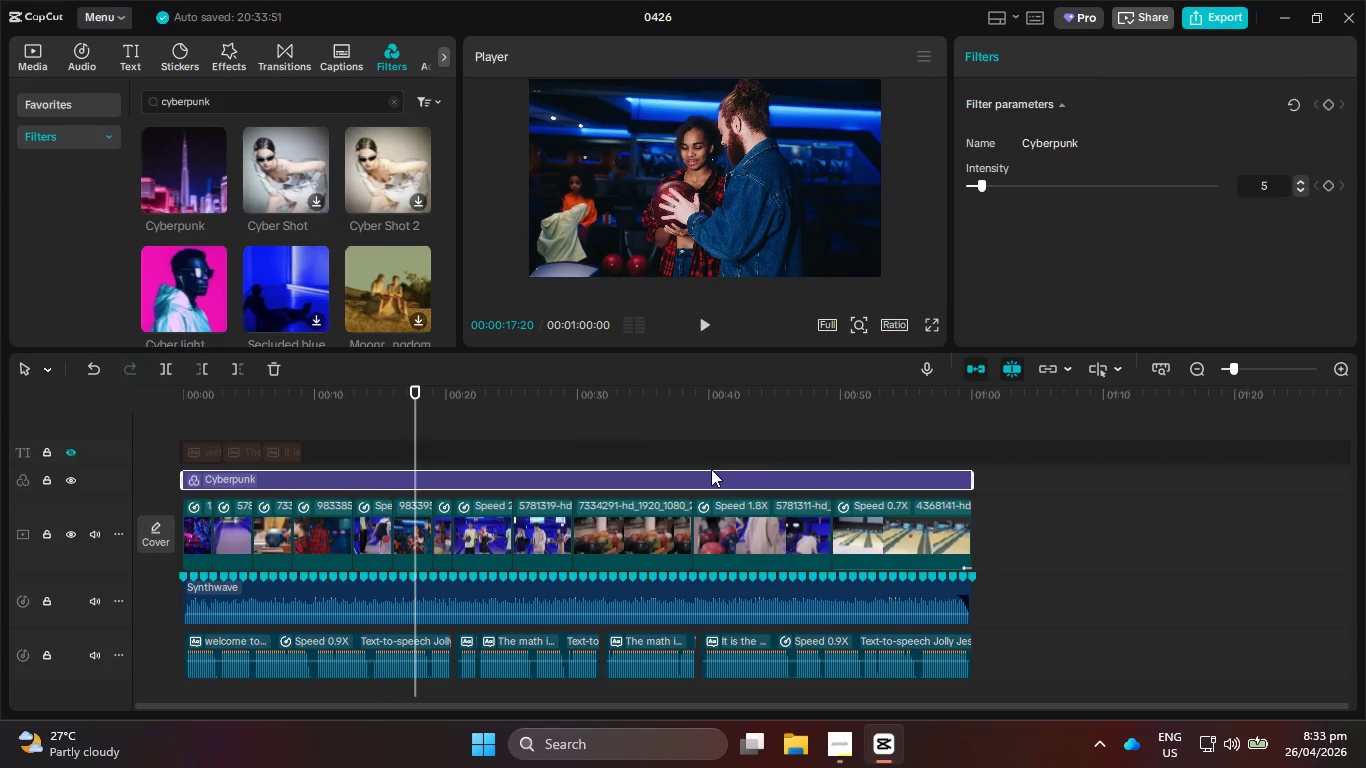 
key(Backspace)
 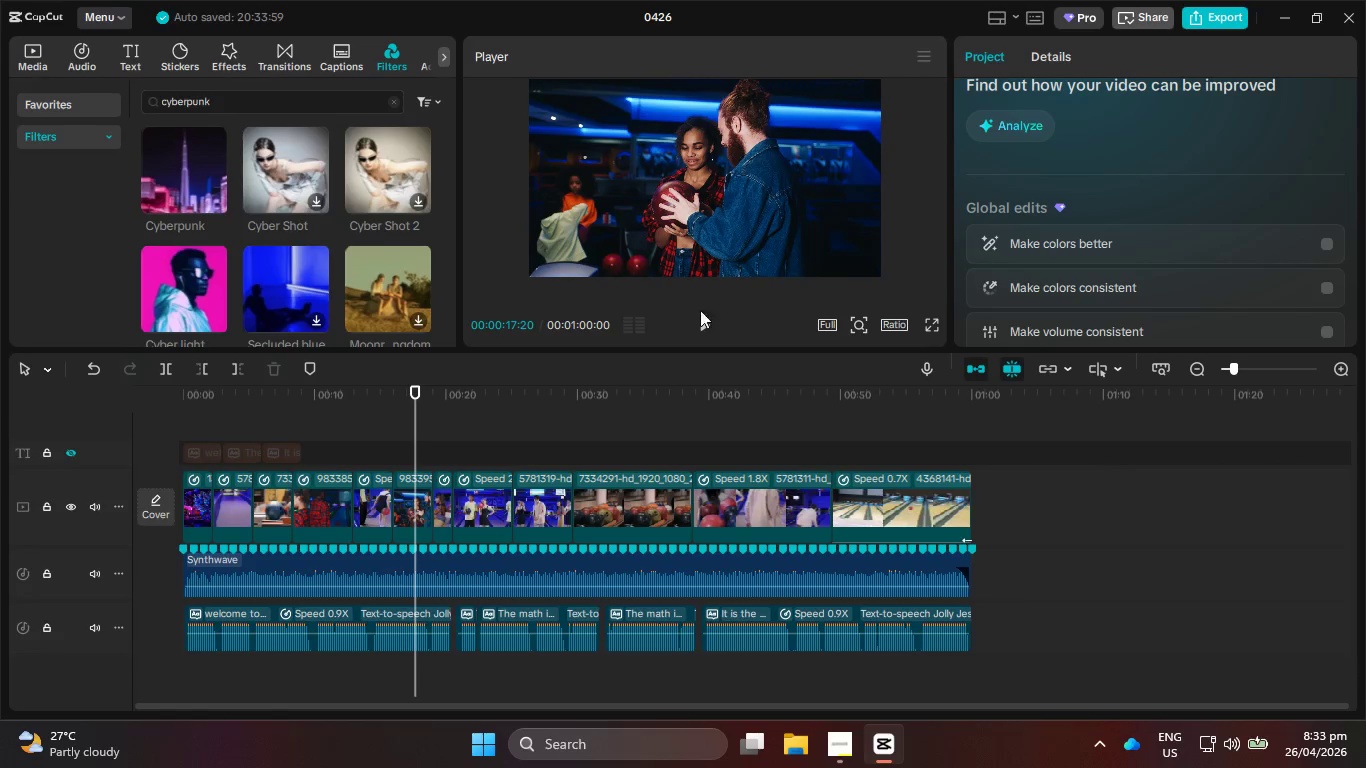 
left_click([709, 330])
 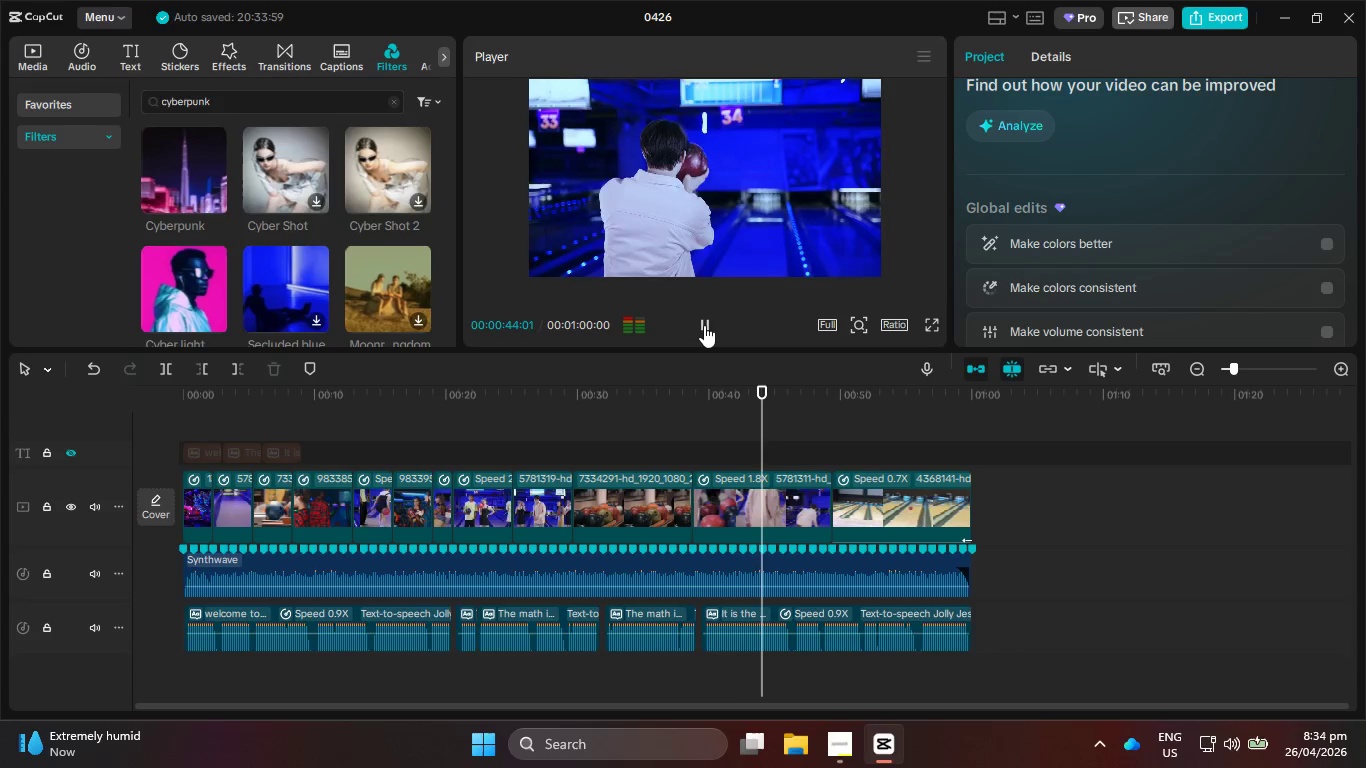 
wait(31.58)
 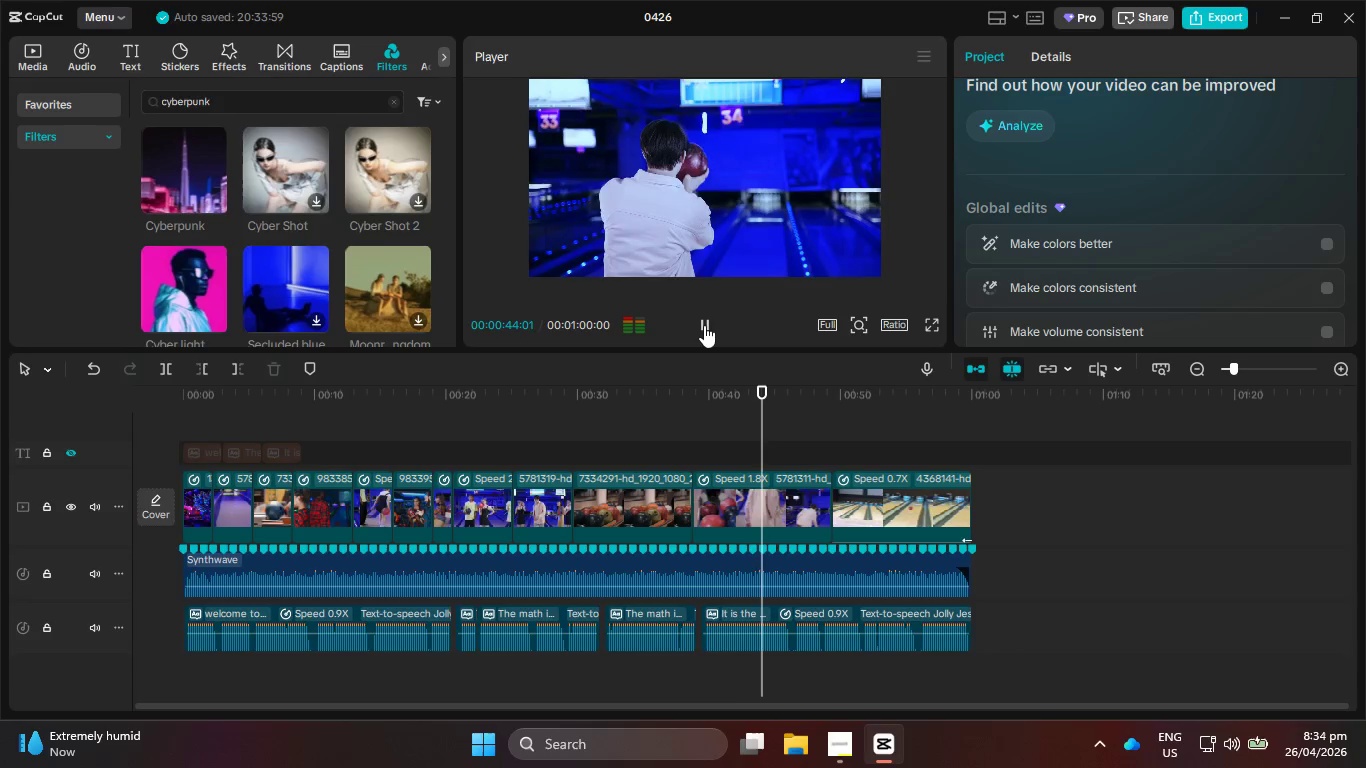 
scroll: coordinate [257, 248], scroll_direction: down, amount: 2.0
 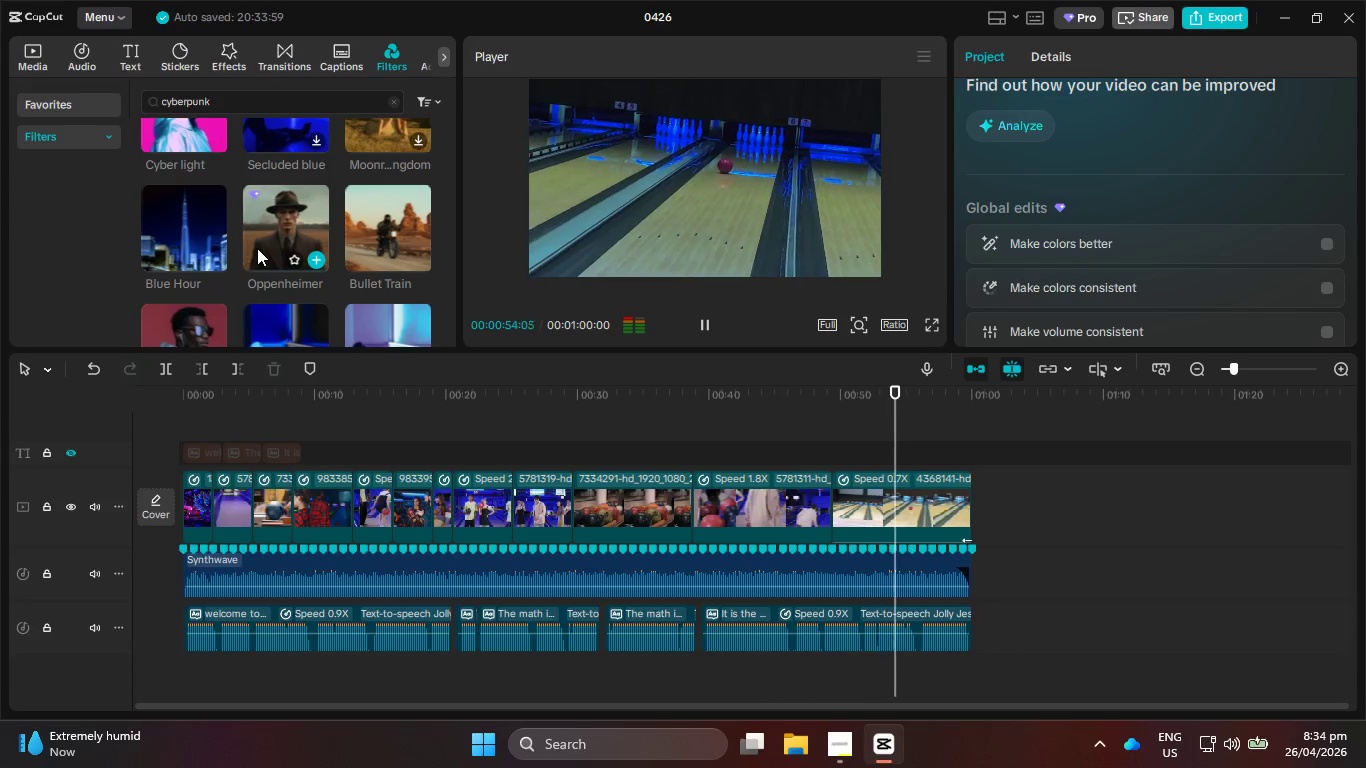 
wait(9.31)
 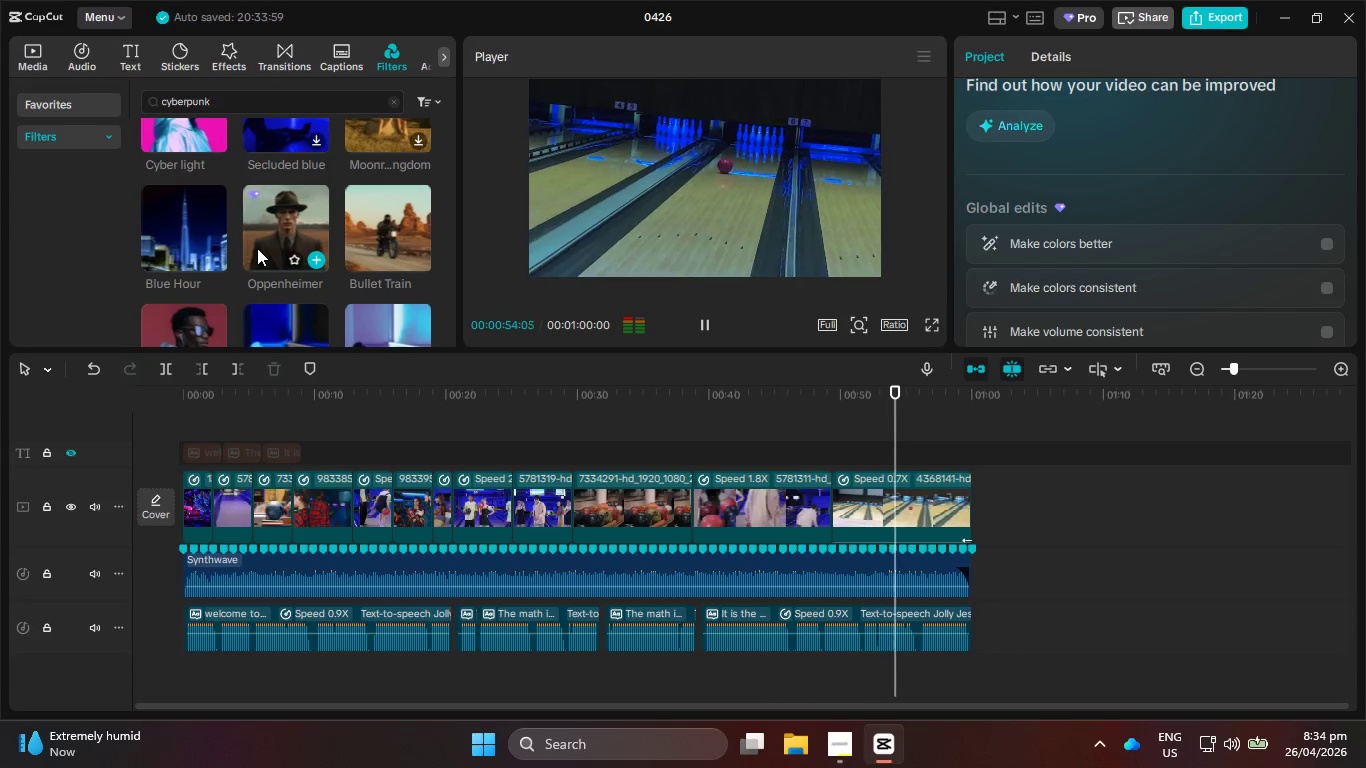 
scroll: coordinate [257, 248], scroll_direction: down, amount: 4.0
 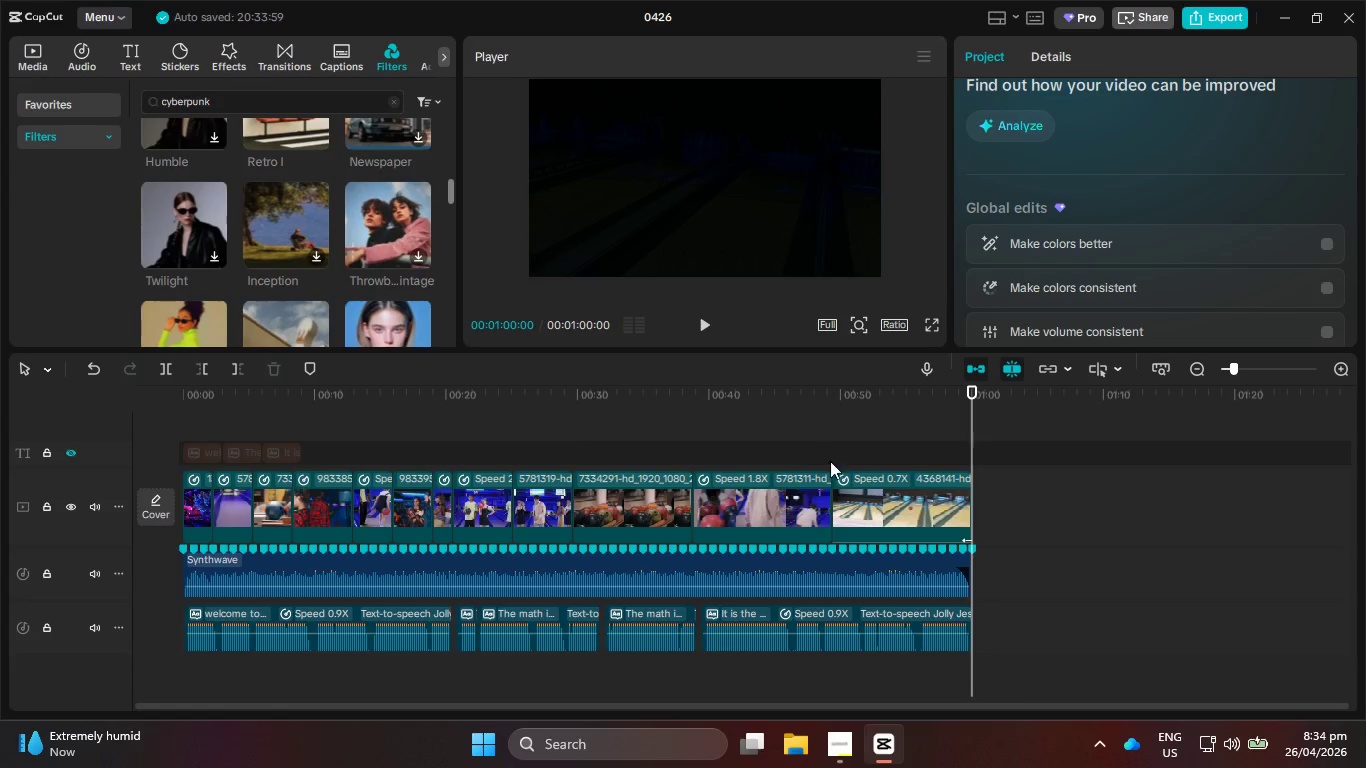 
left_click([853, 744])